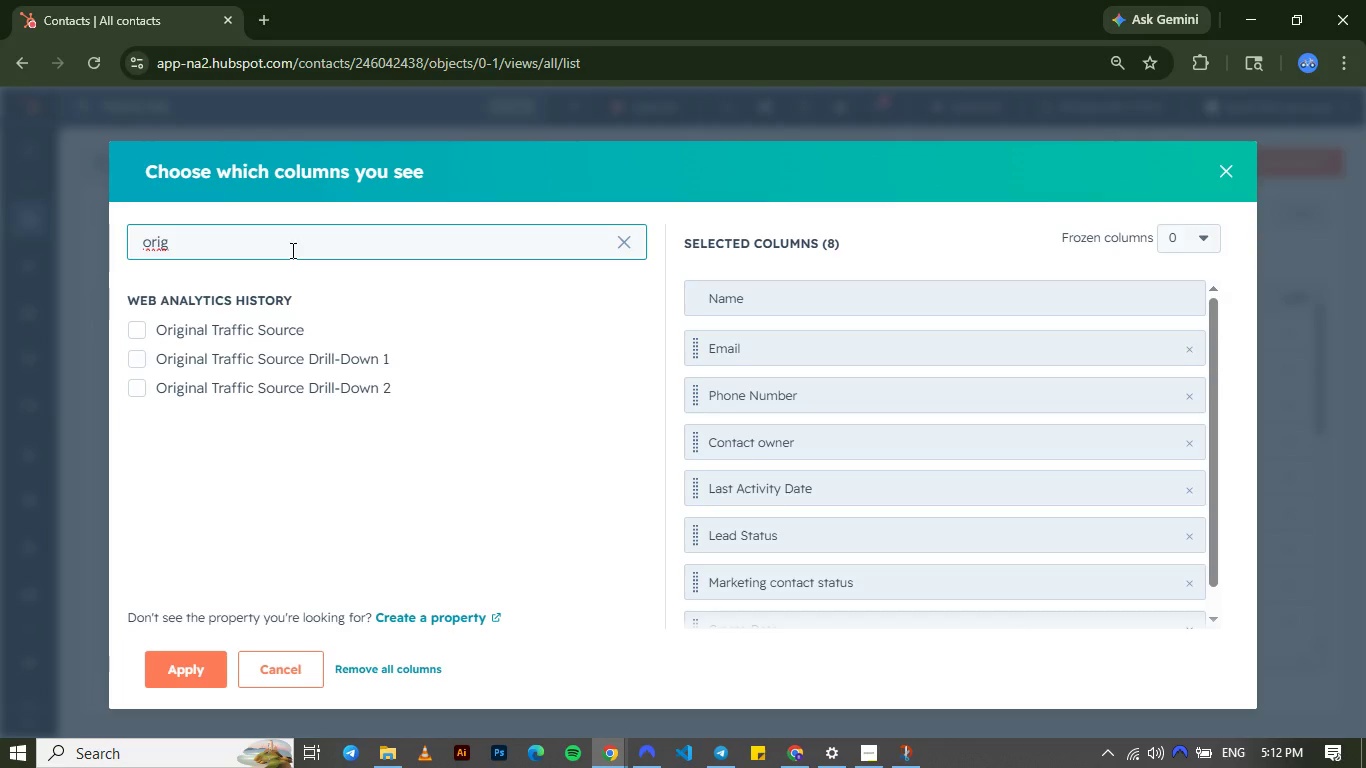 
left_click([143, 334])
 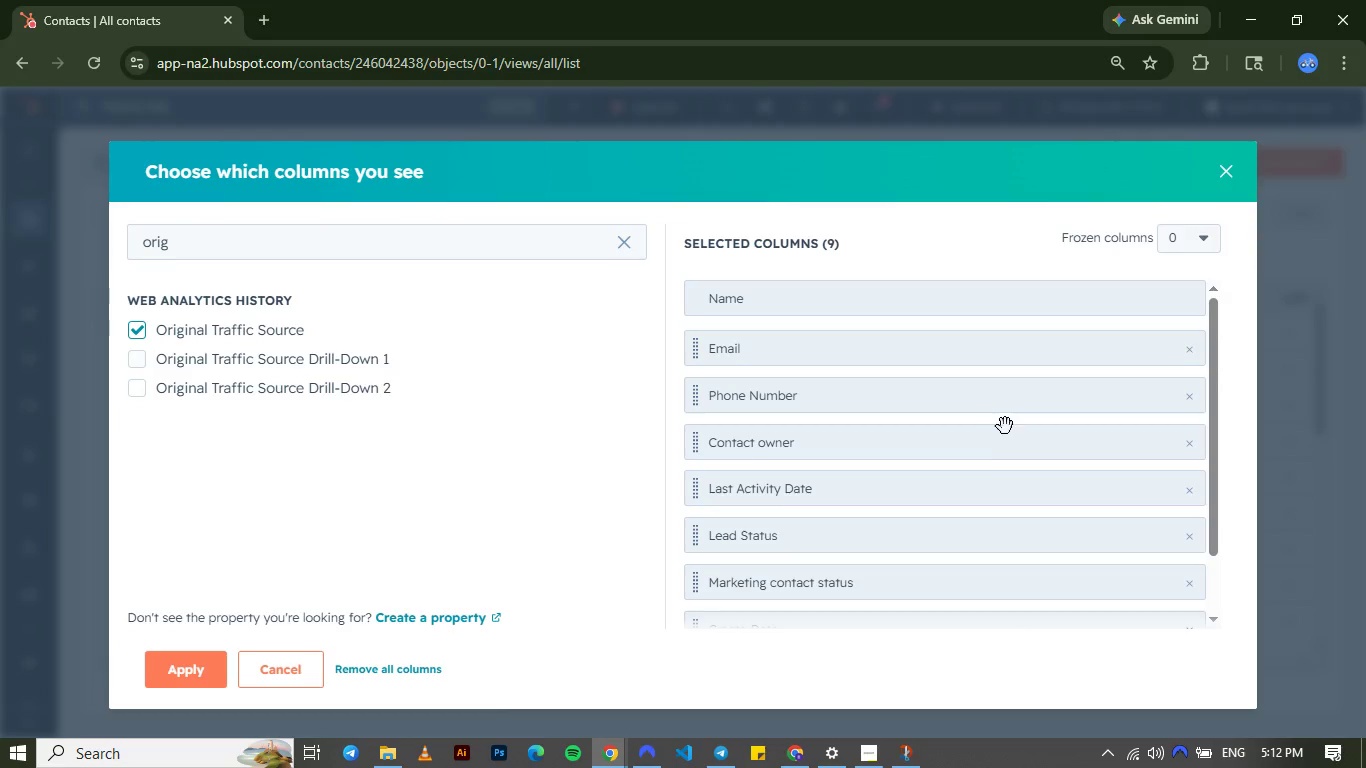 
scroll: coordinate [899, 570], scroll_direction: down, amount: 14.0
 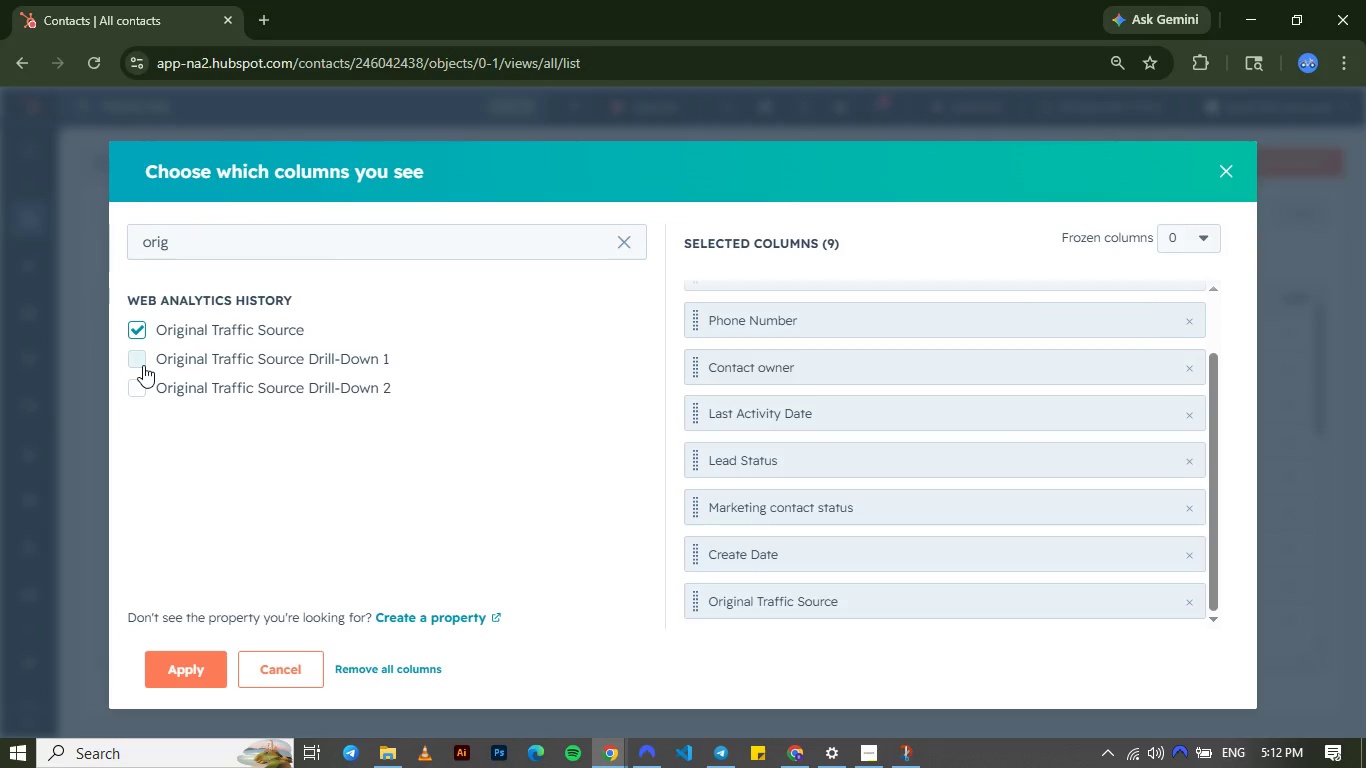 
left_click([143, 365])
 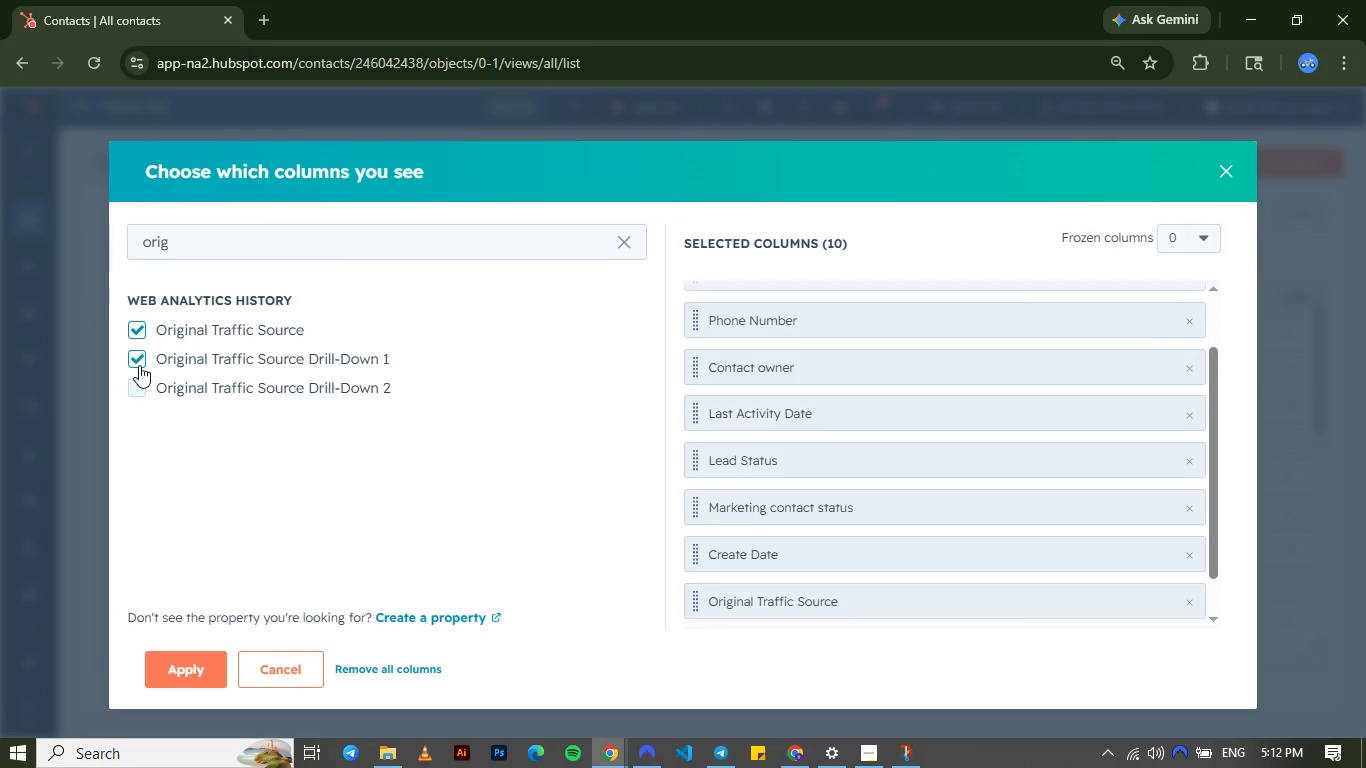 
left_click([141, 356])
 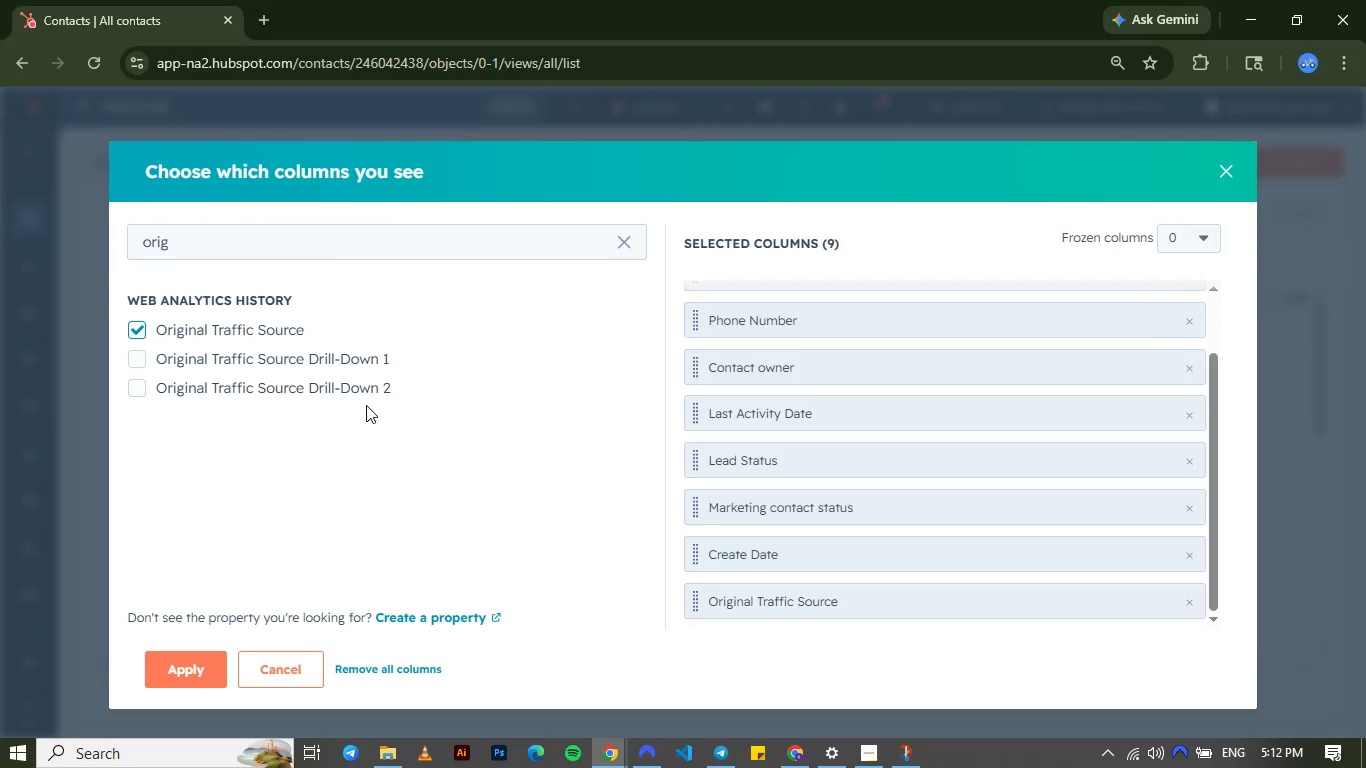 
scroll: coordinate [1161, 420], scroll_direction: up, amount: 13.0
 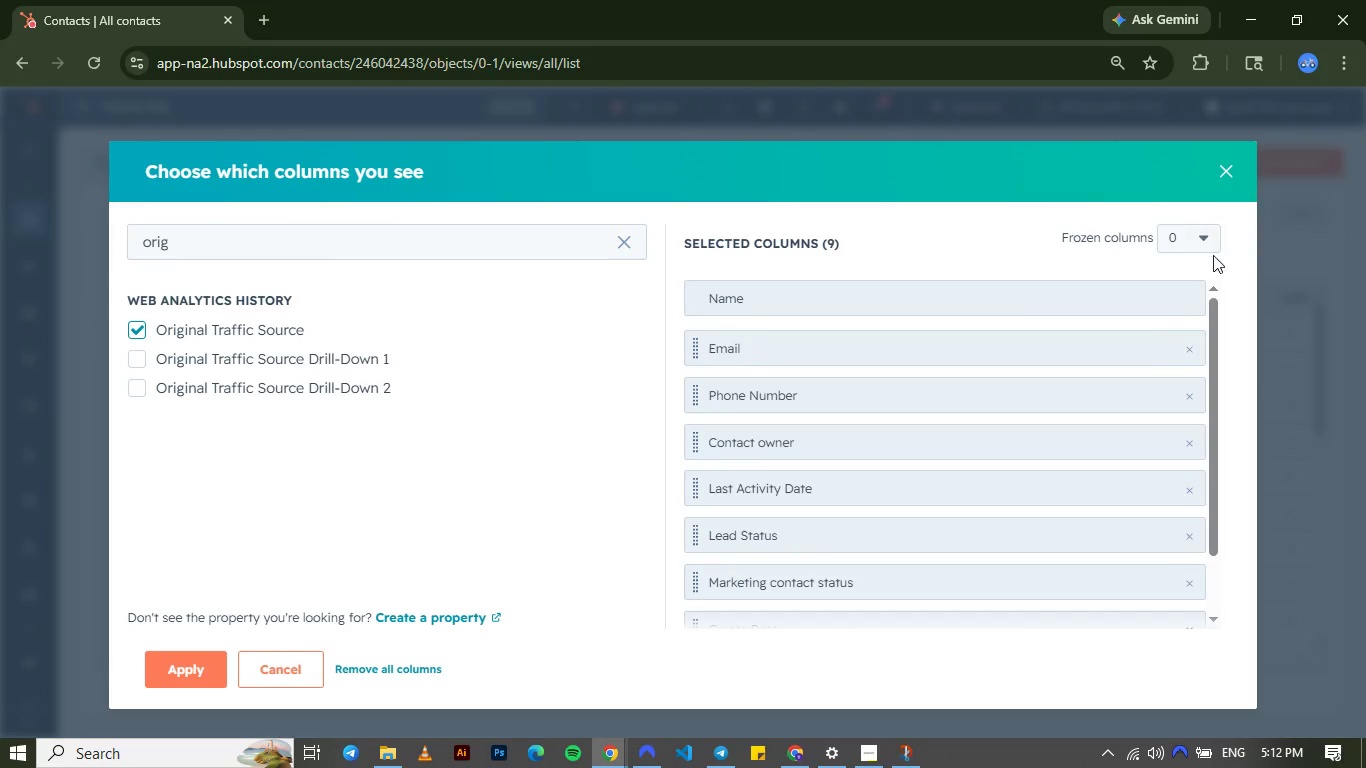 
left_click([1206, 246])
 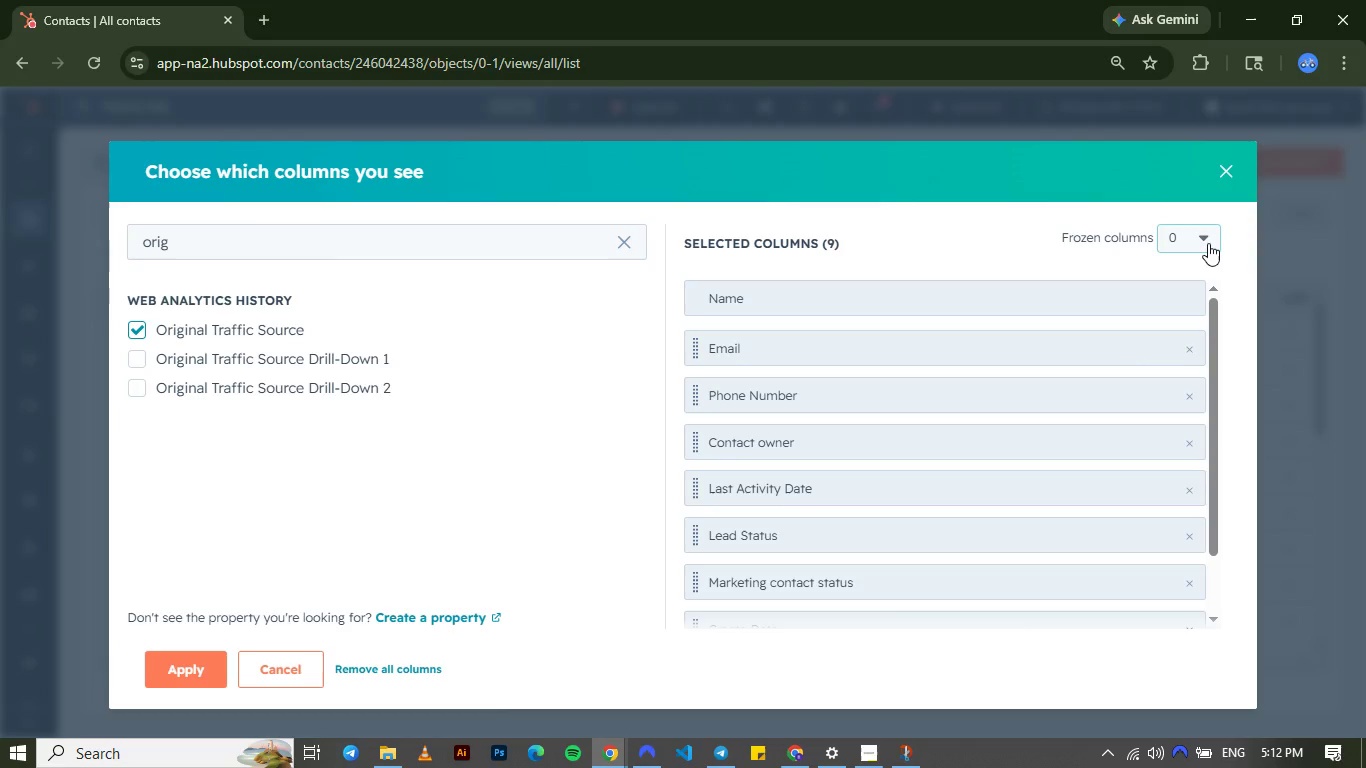 
left_click([1208, 243])
 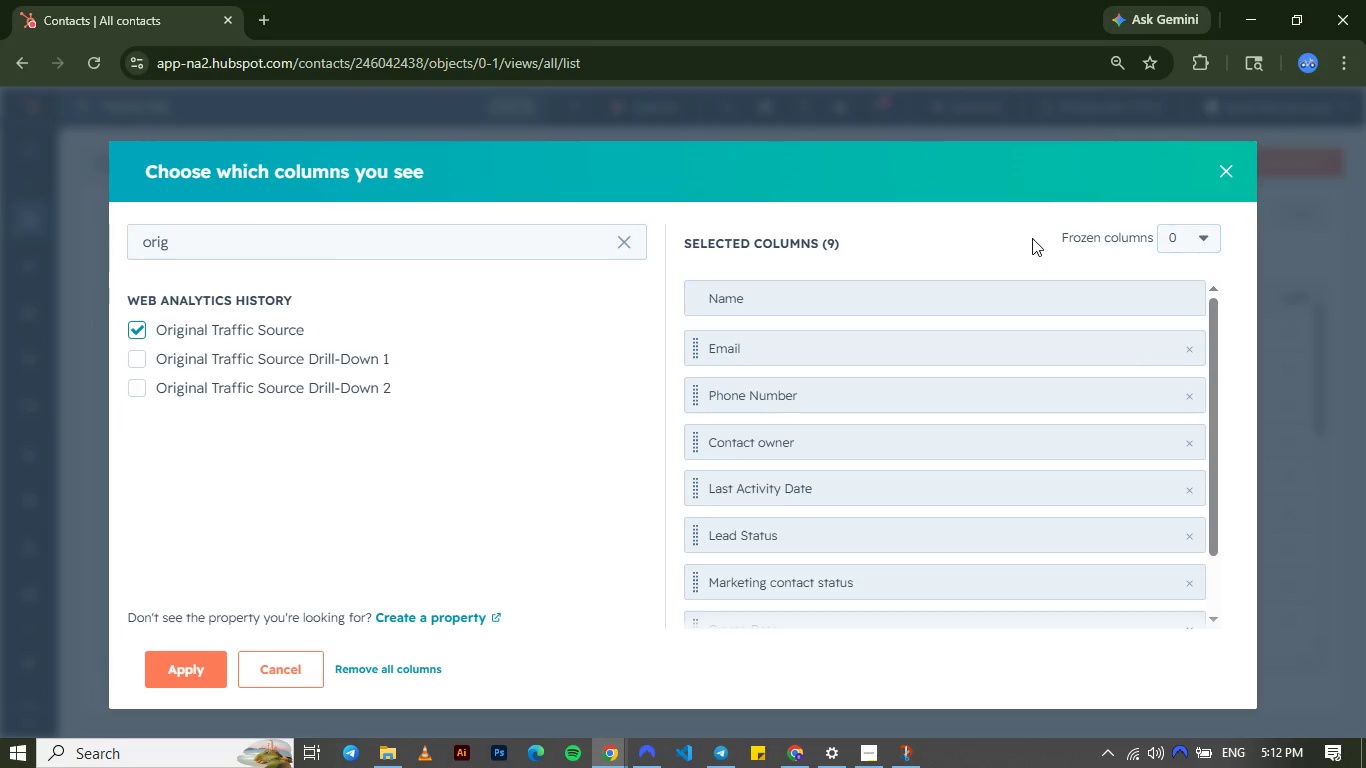 
left_click([1032, 238])
 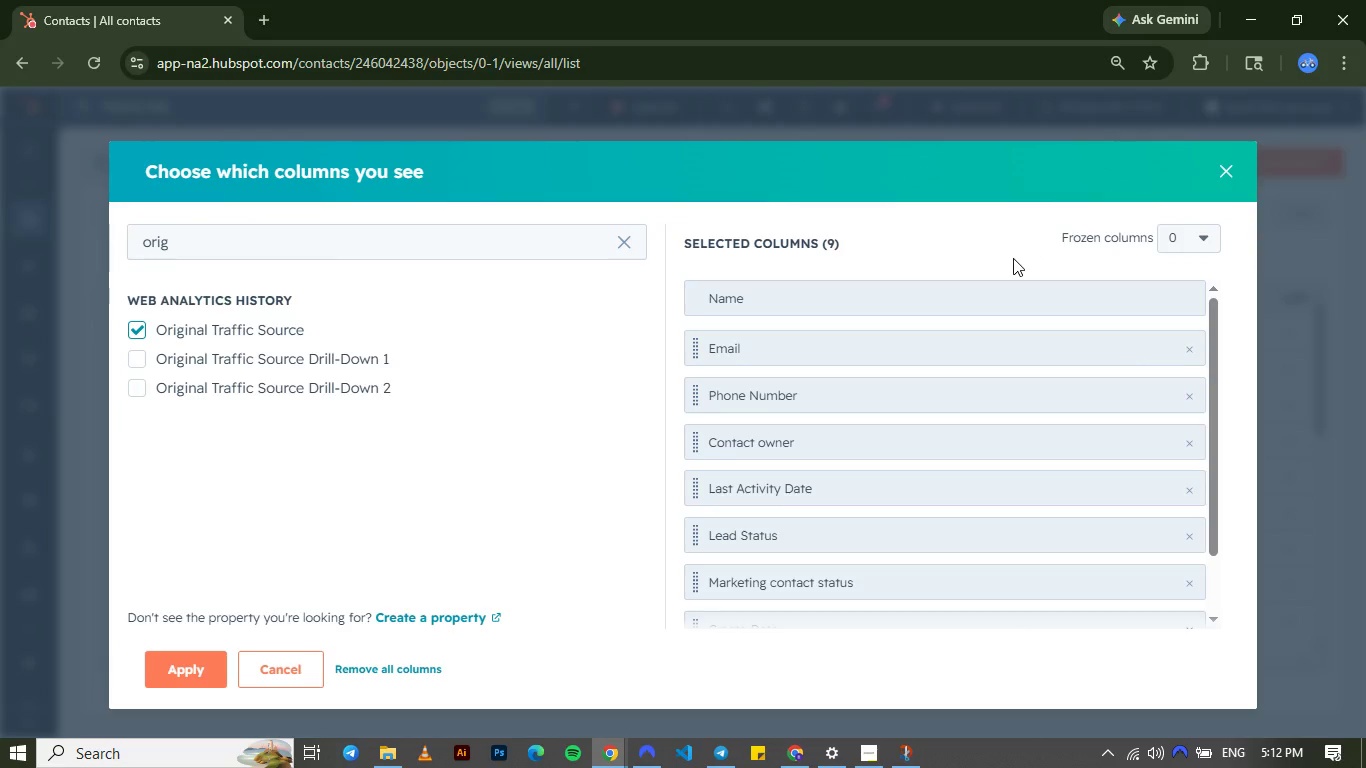 
wait(9.27)
 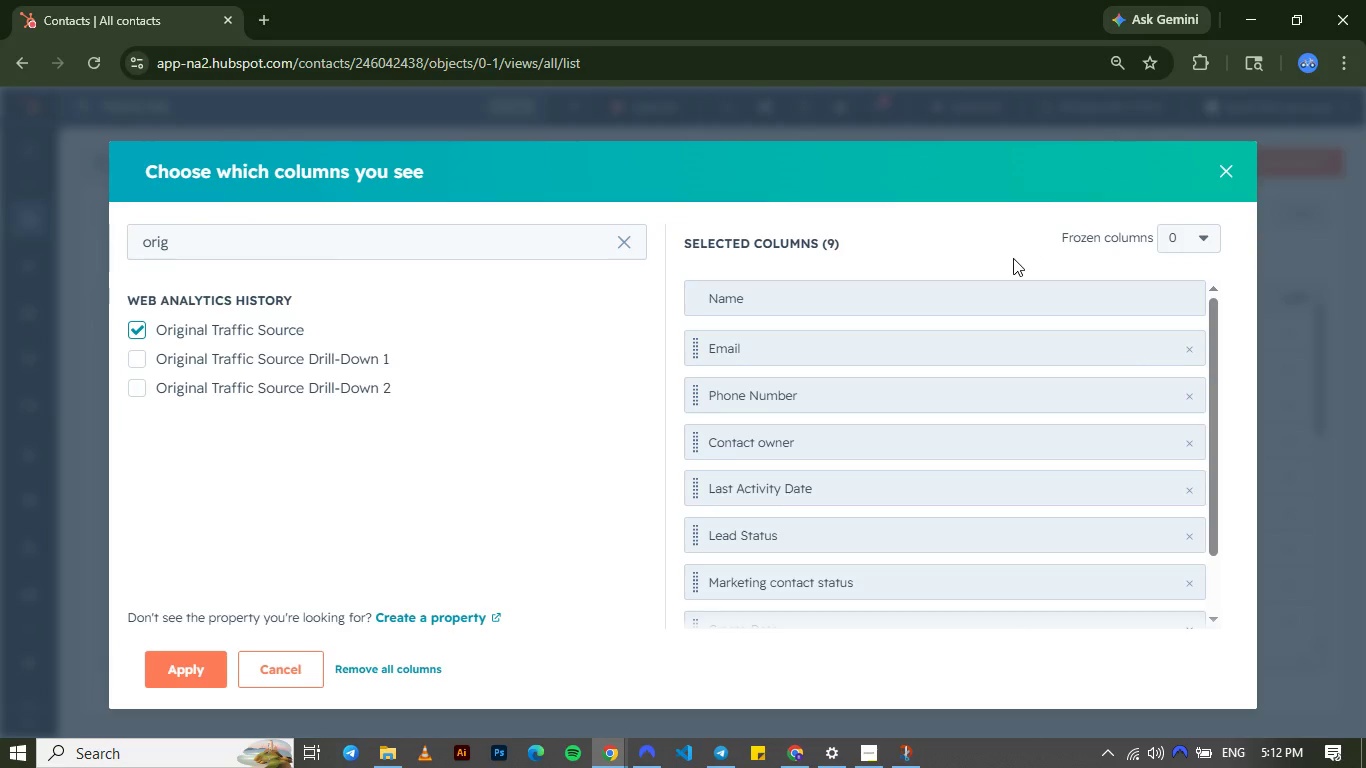 
scroll: coordinate [1081, 394], scroll_direction: down, amount: 8.0
 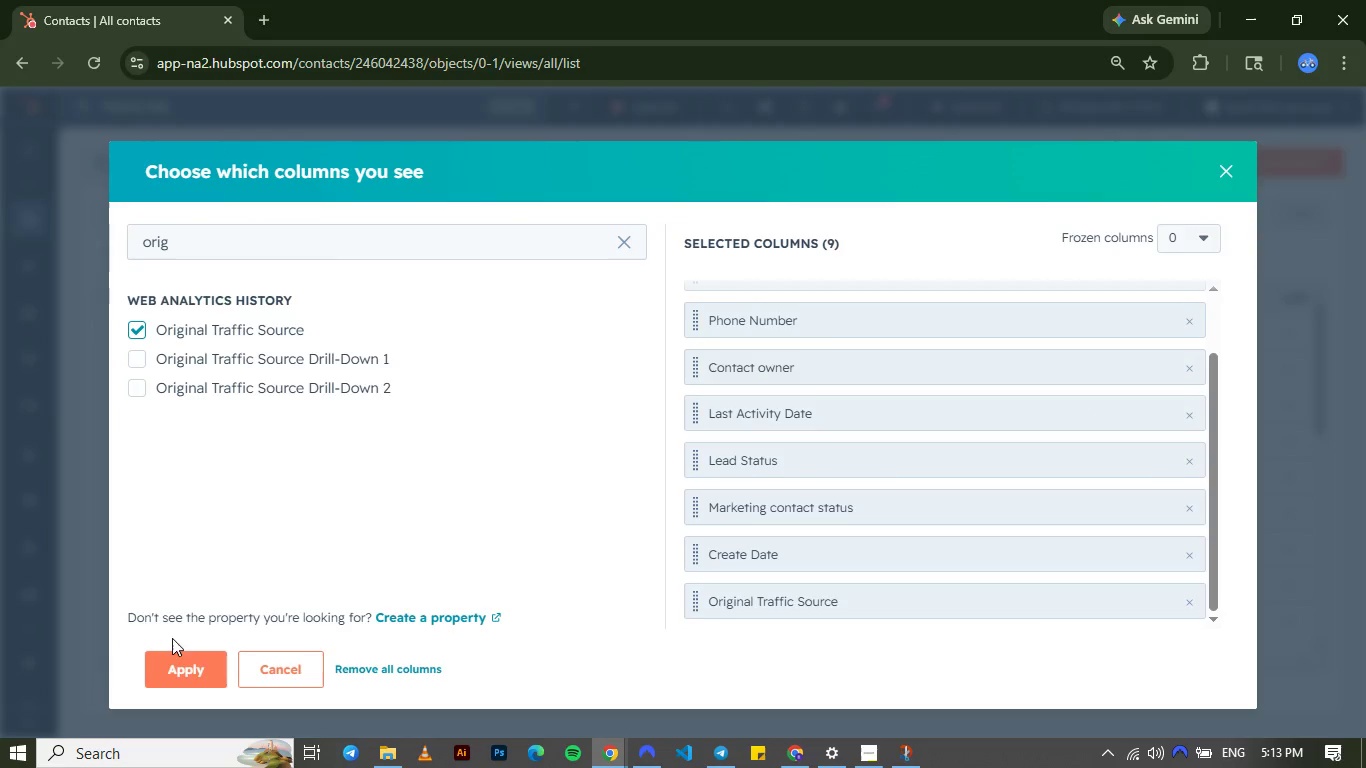 
left_click([176, 673])
 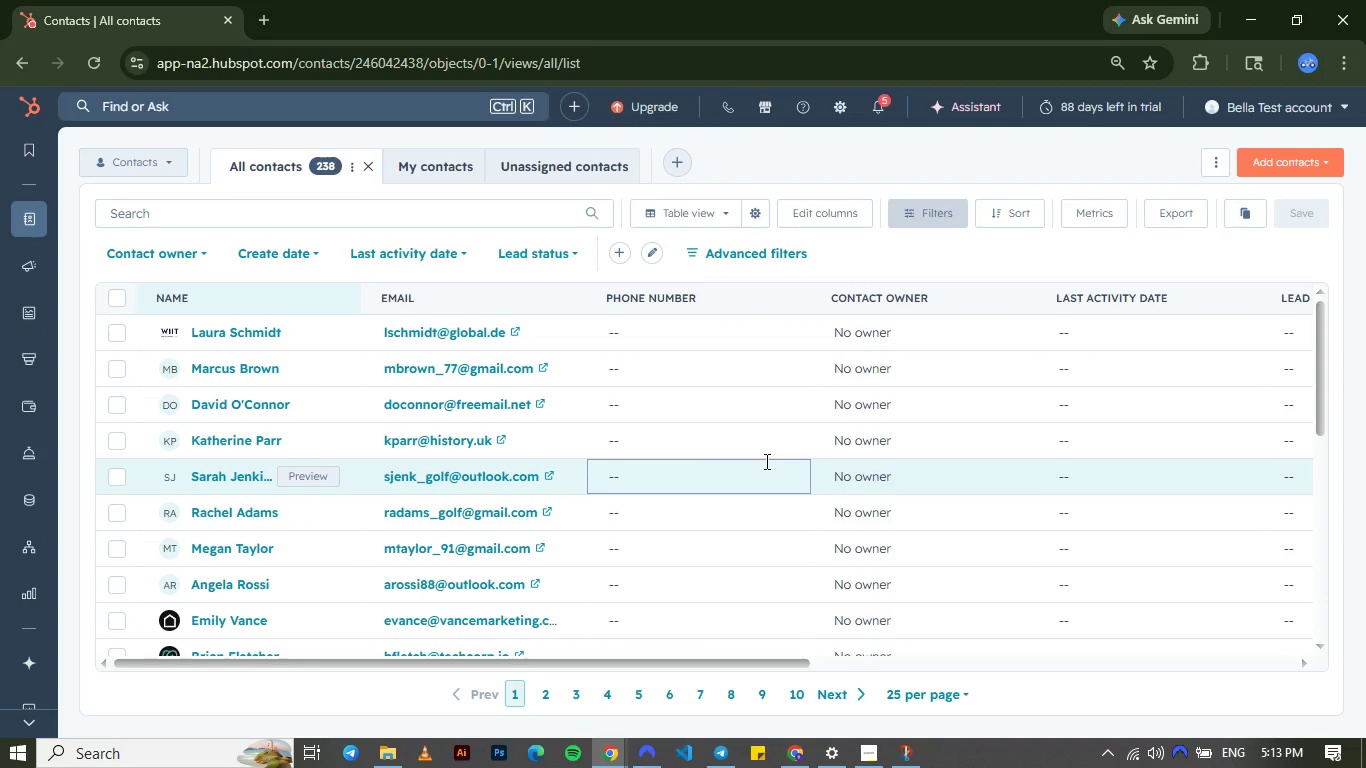 
wait(10.95)
 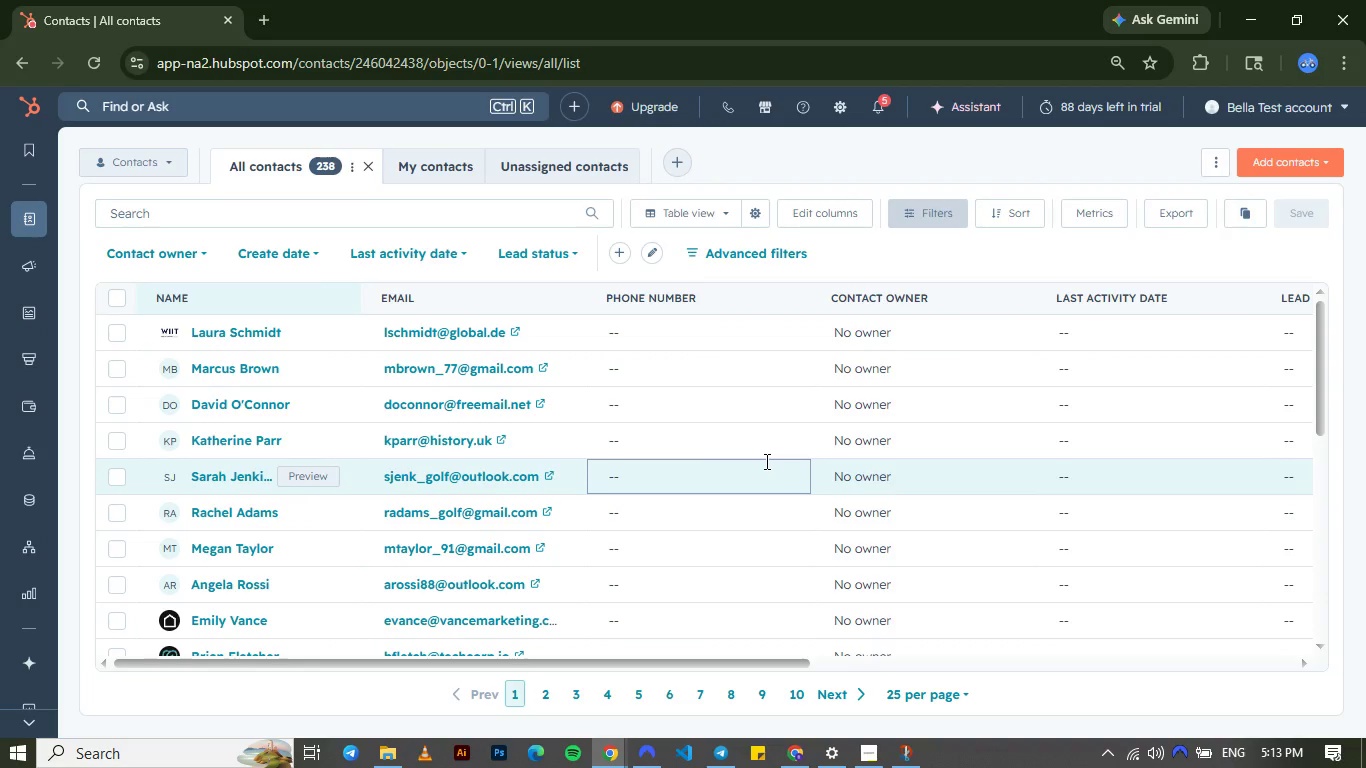 
scroll: coordinate [765, 461], scroll_direction: up, amount: 3.0
 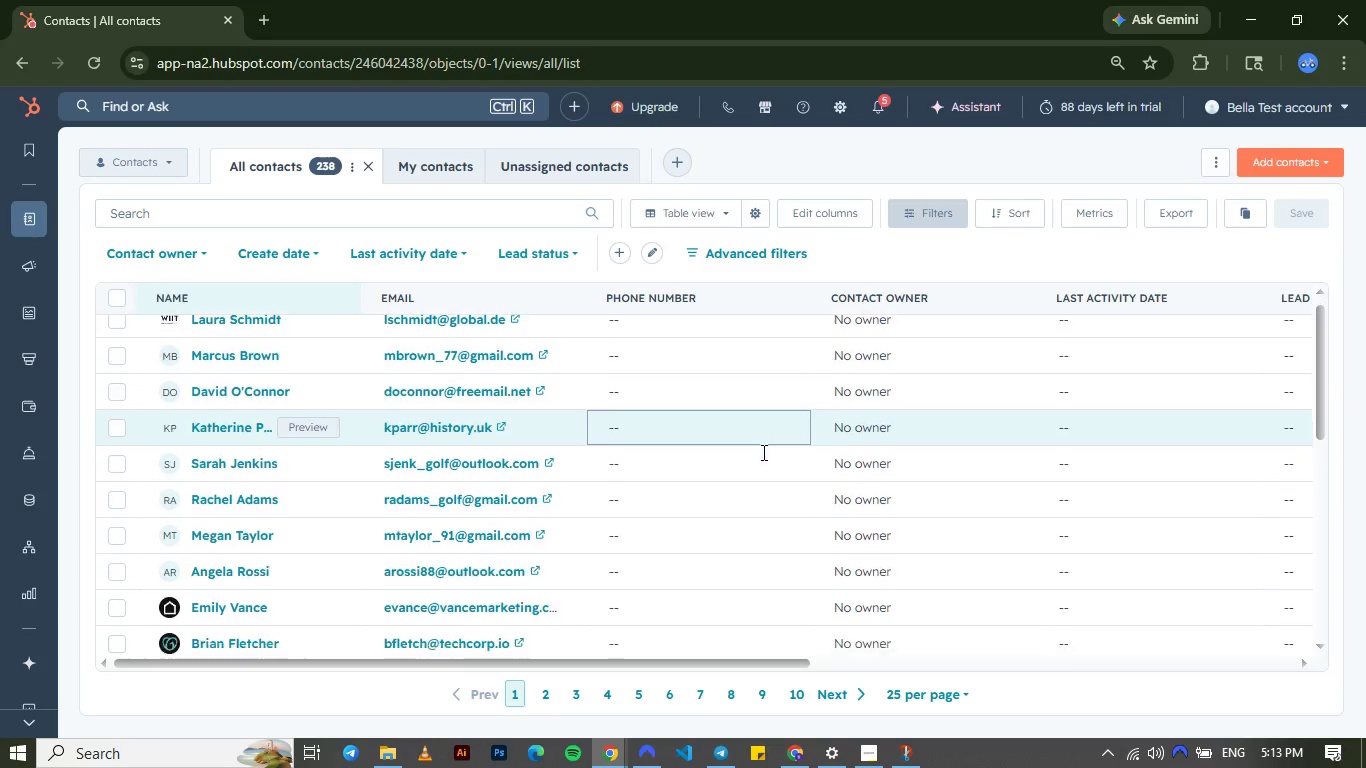 
scroll: coordinate [762, 451], scroll_direction: down, amount: 8.0
 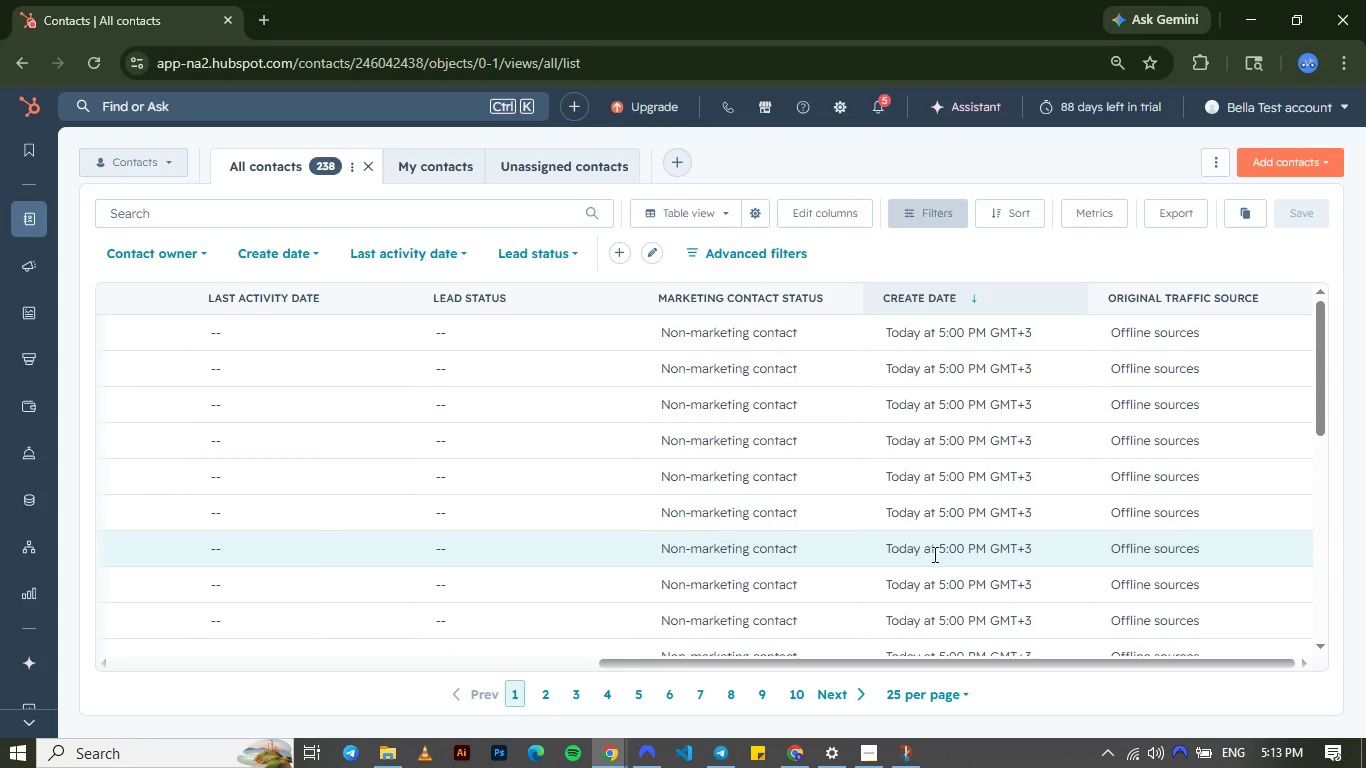 
wait(45.04)
 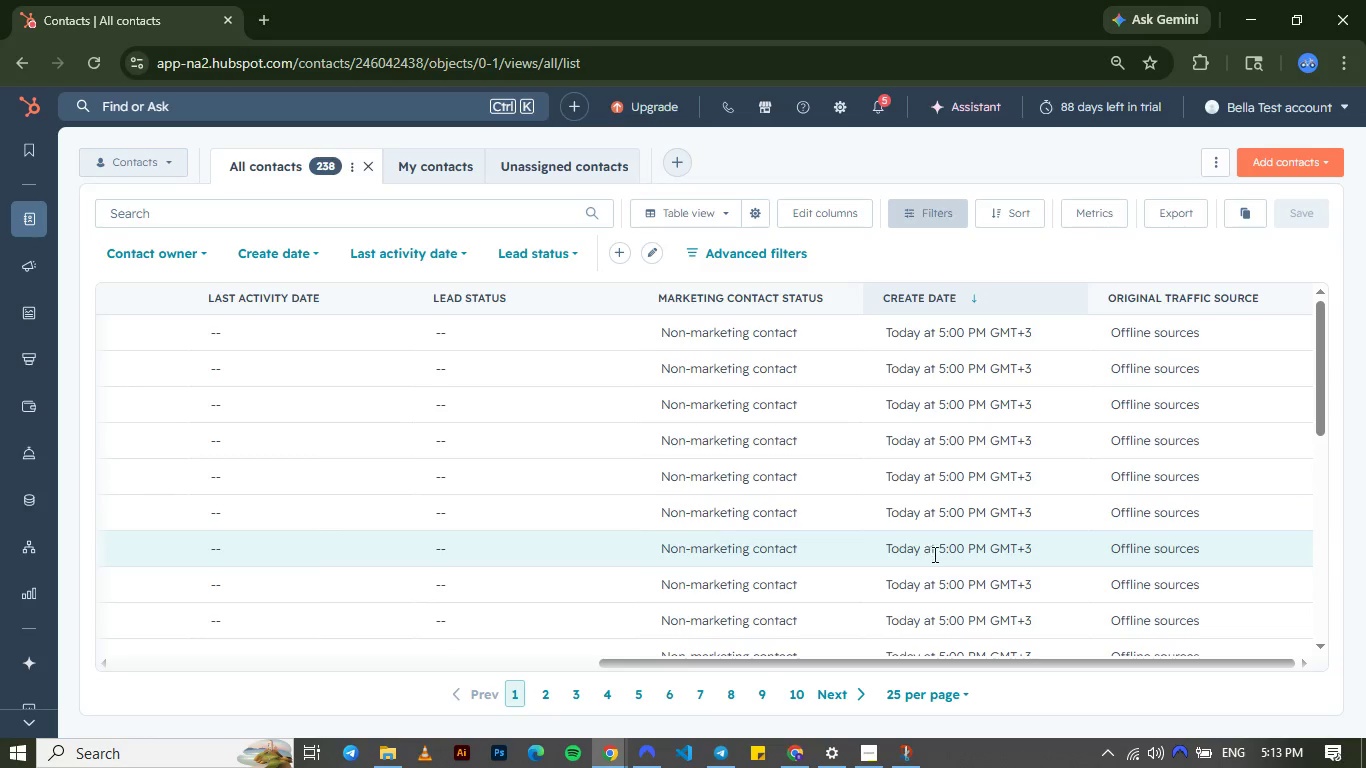 
left_click([1136, 350])
 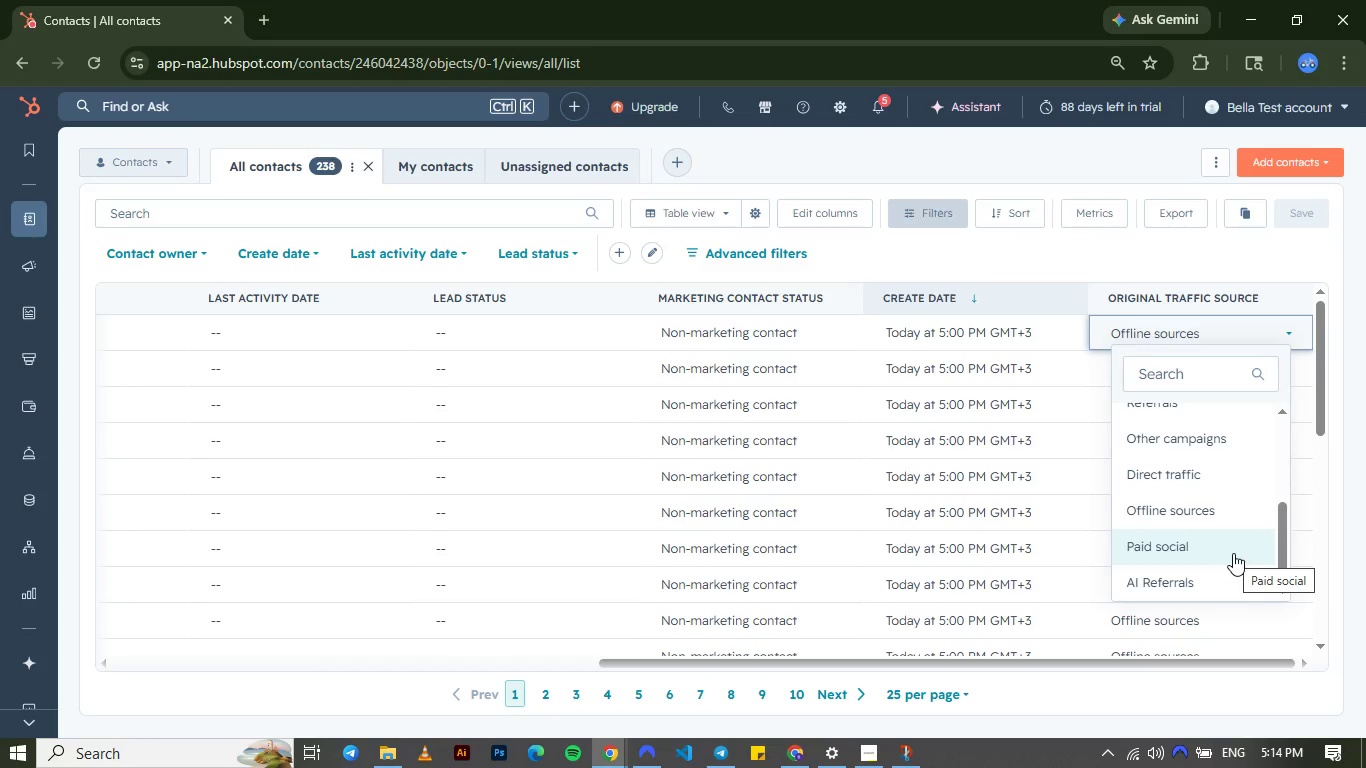 
wait(22.39)
 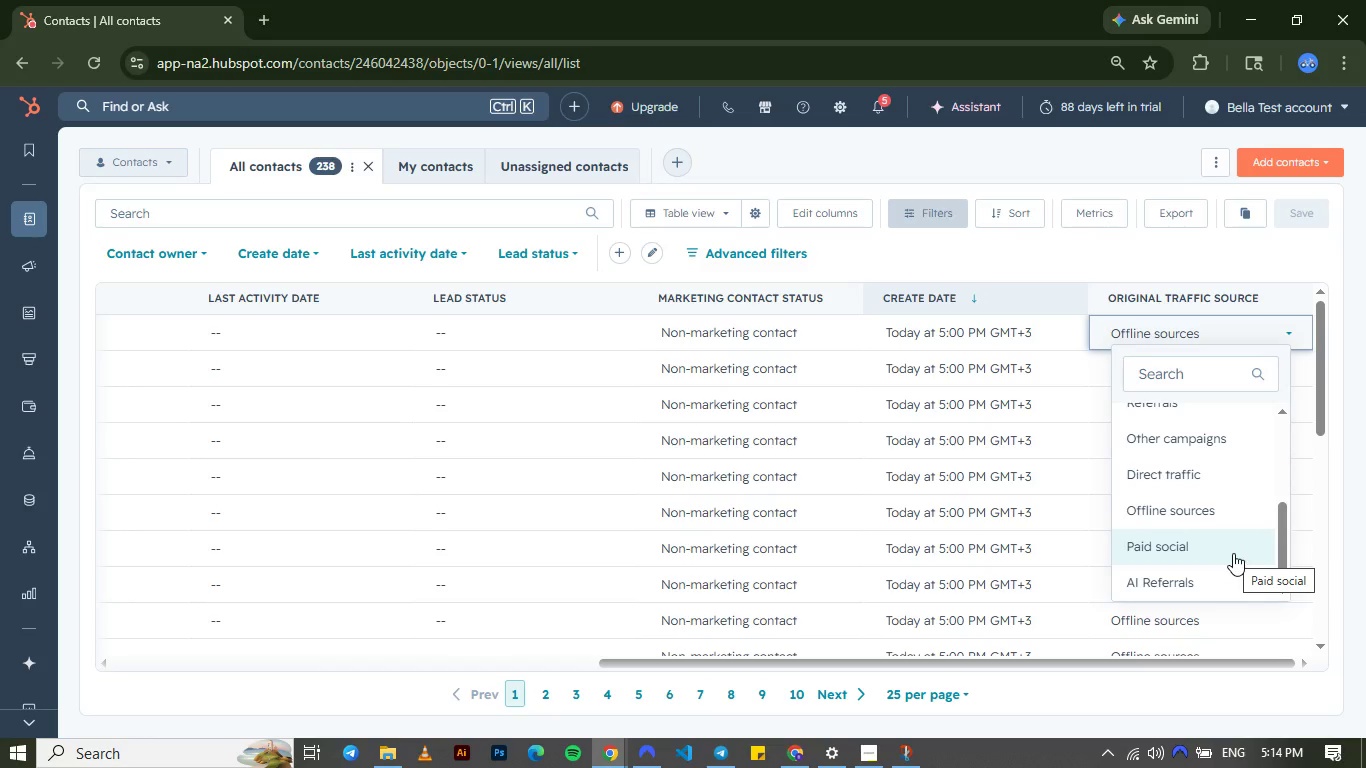 
left_click([1189, 484])
 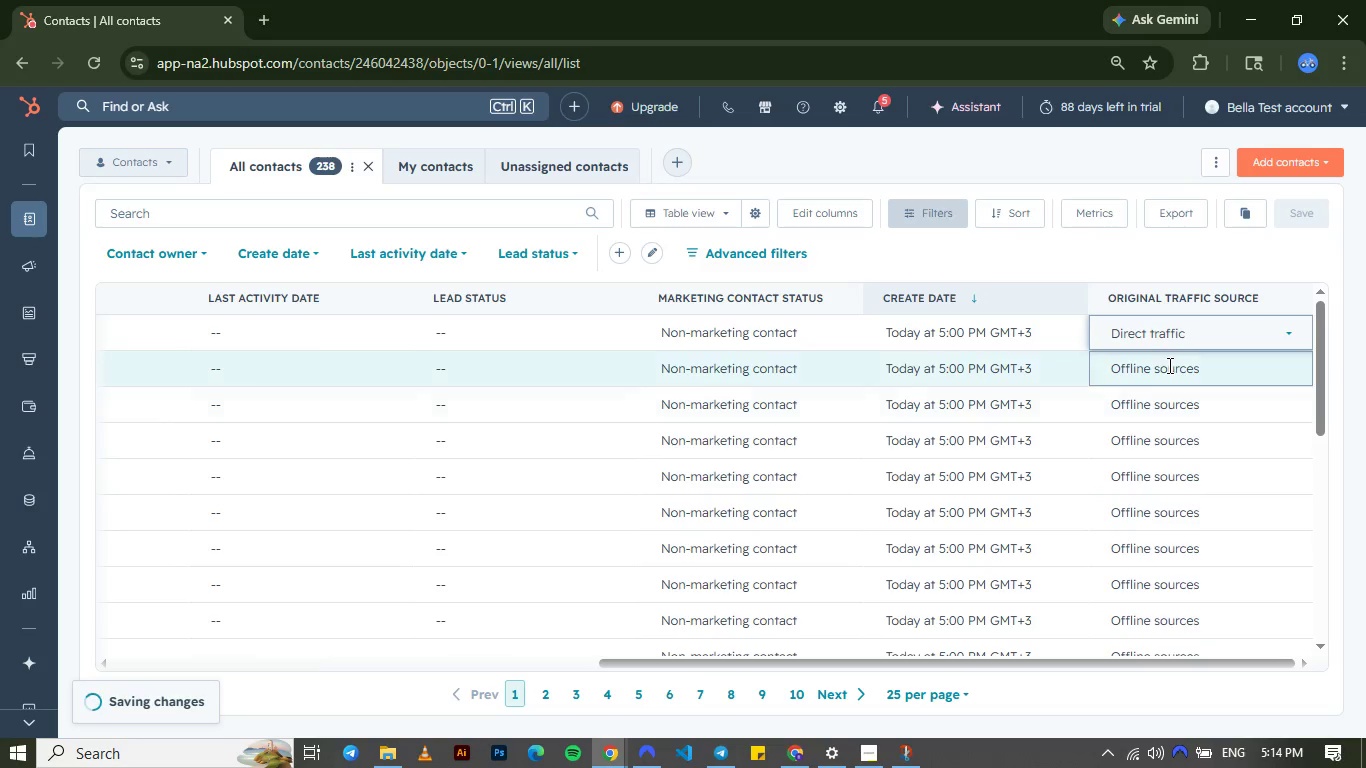 
left_click([1168, 365])
 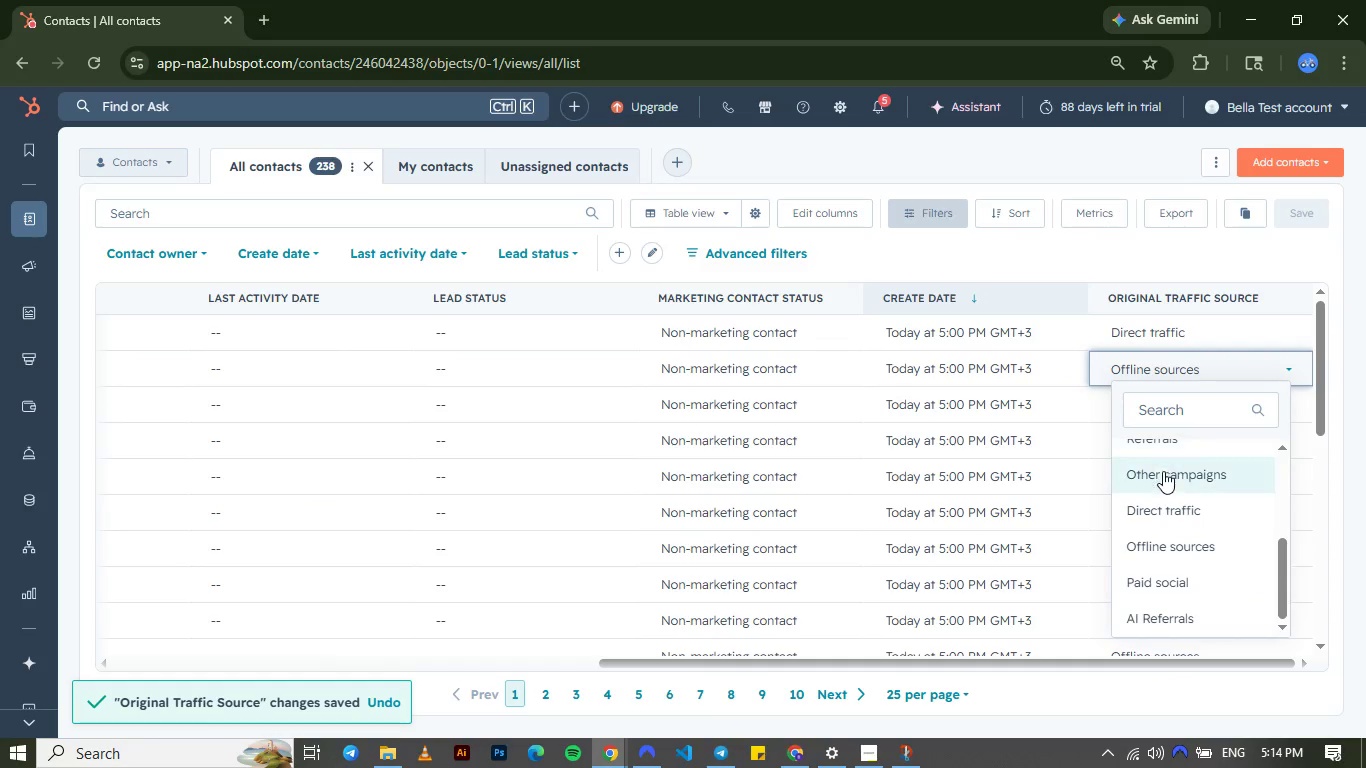 
left_click([1163, 471])
 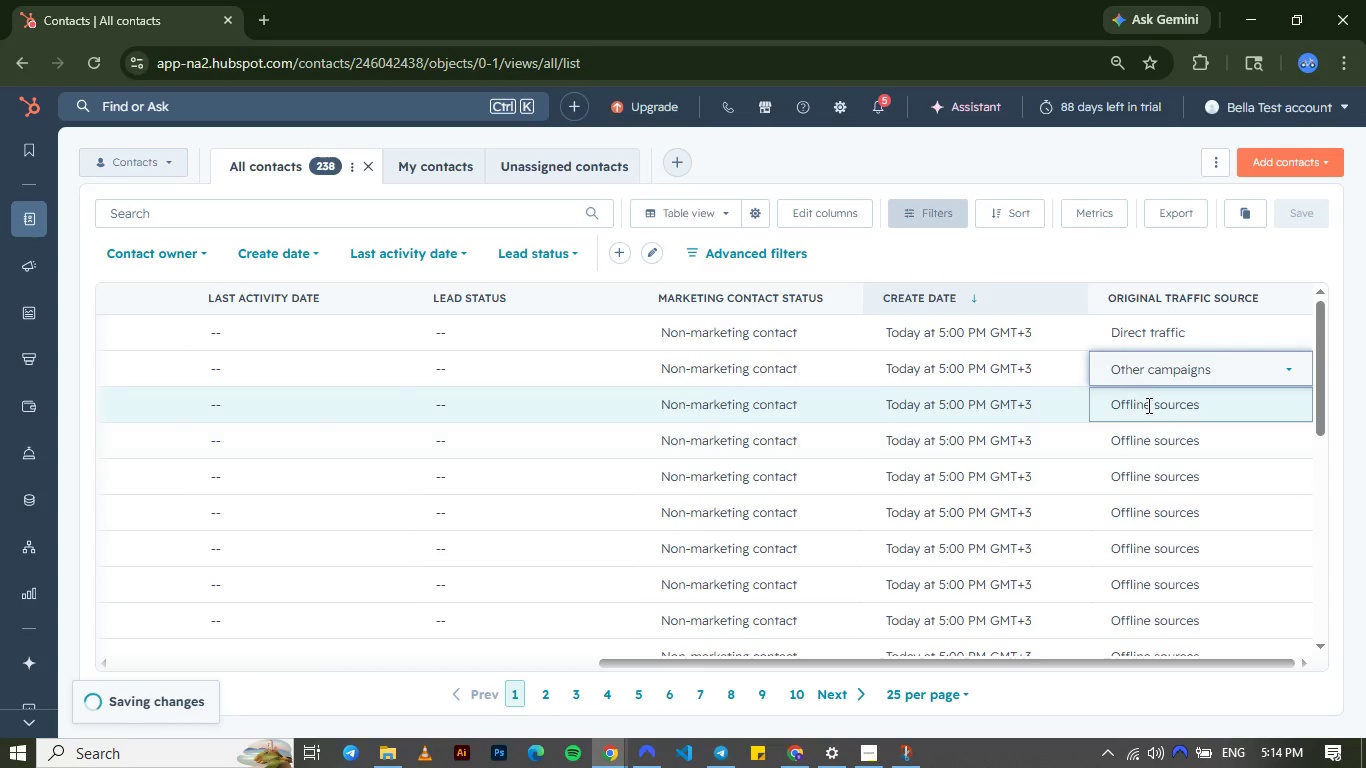 
left_click([1147, 405])
 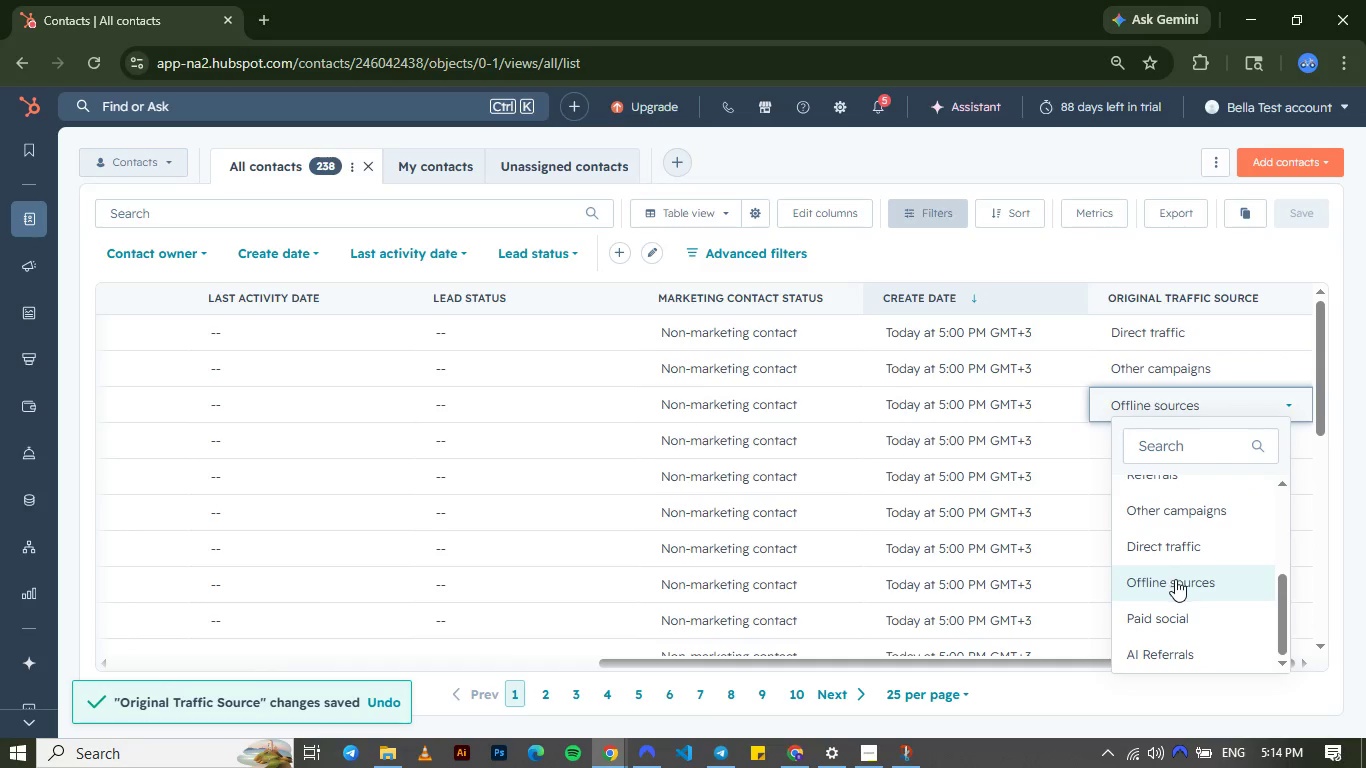 
left_click([1175, 610])
 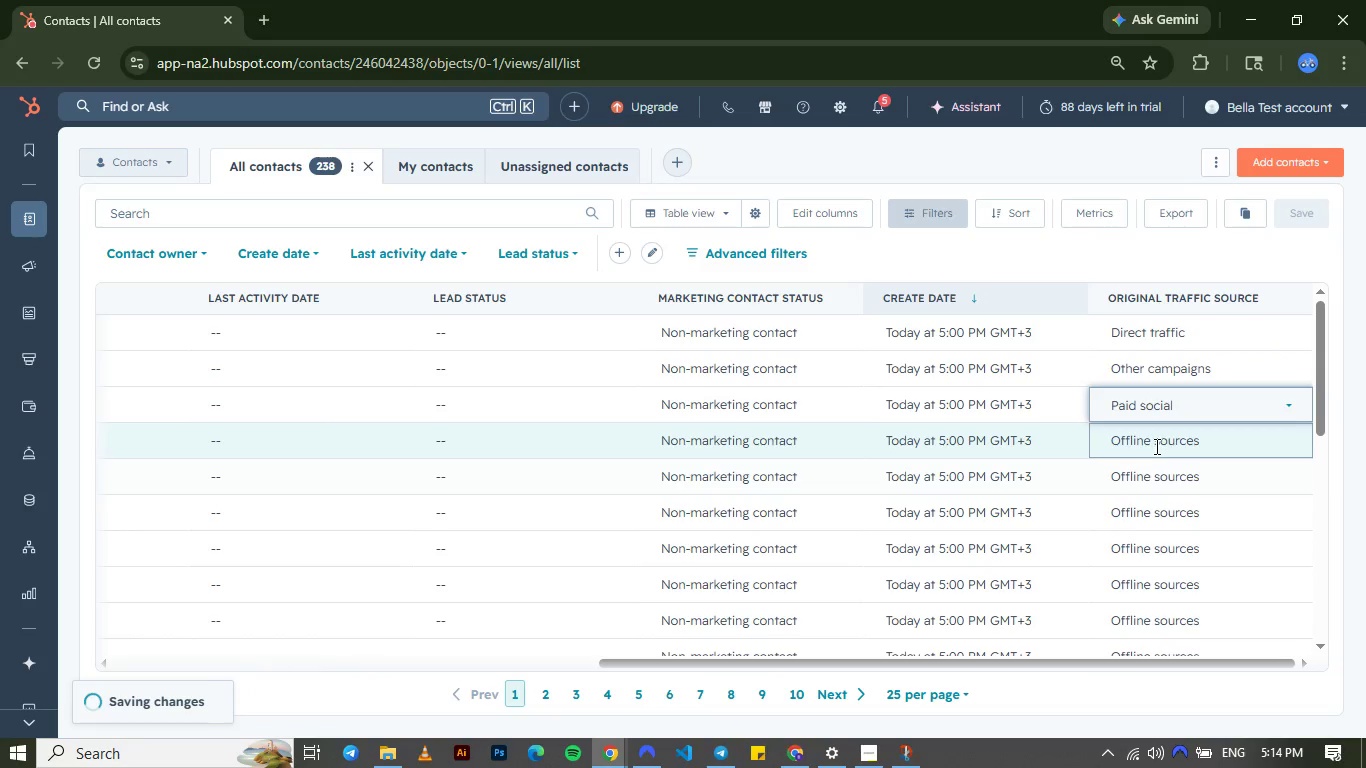 
left_click([1155, 446])
 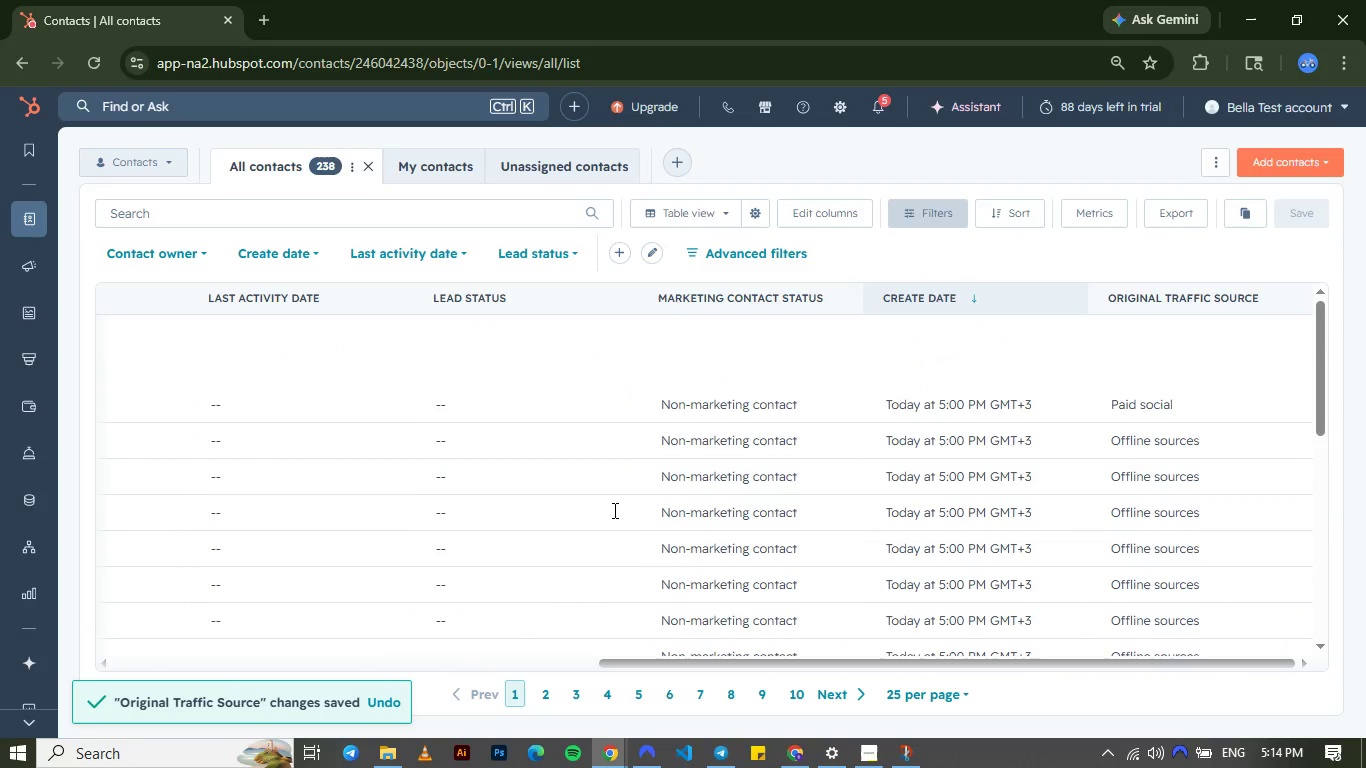 
wait(6.94)
 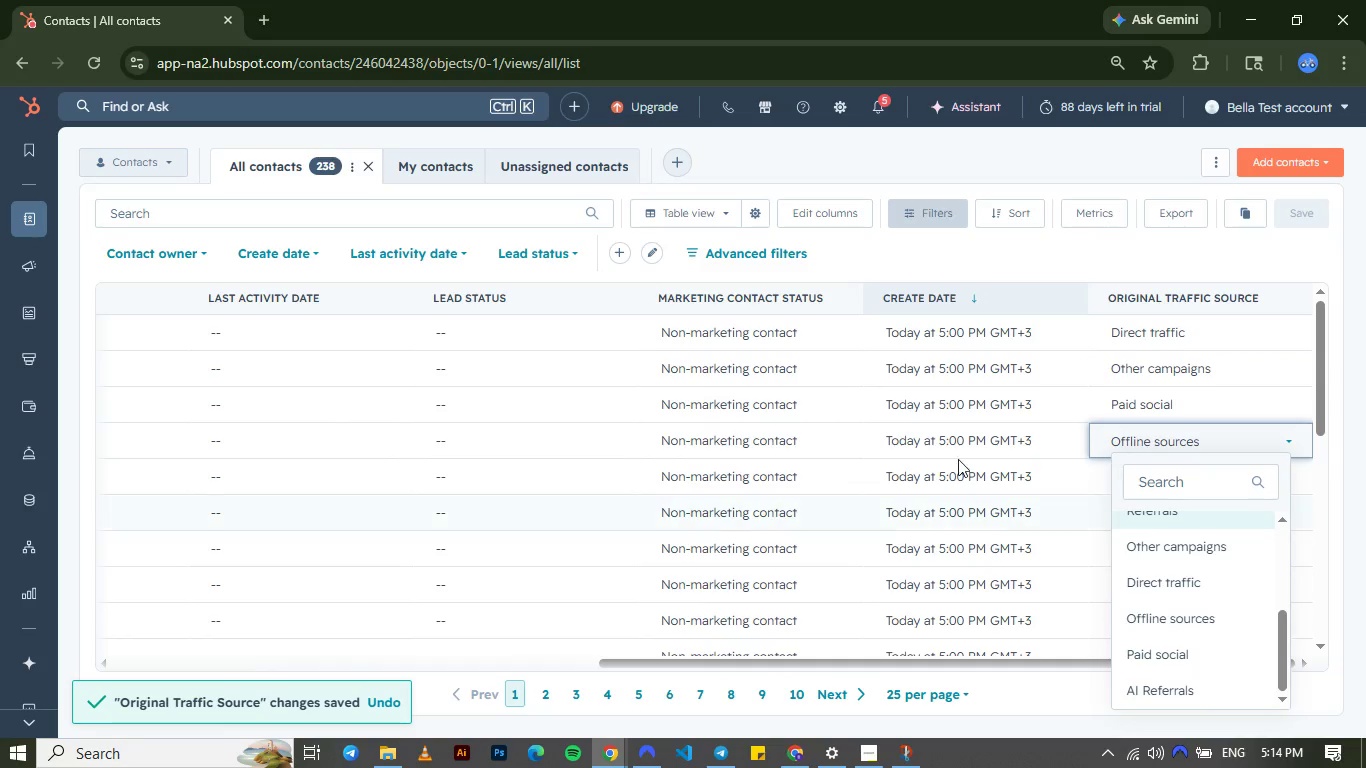 
mouse_move([442, 369])
 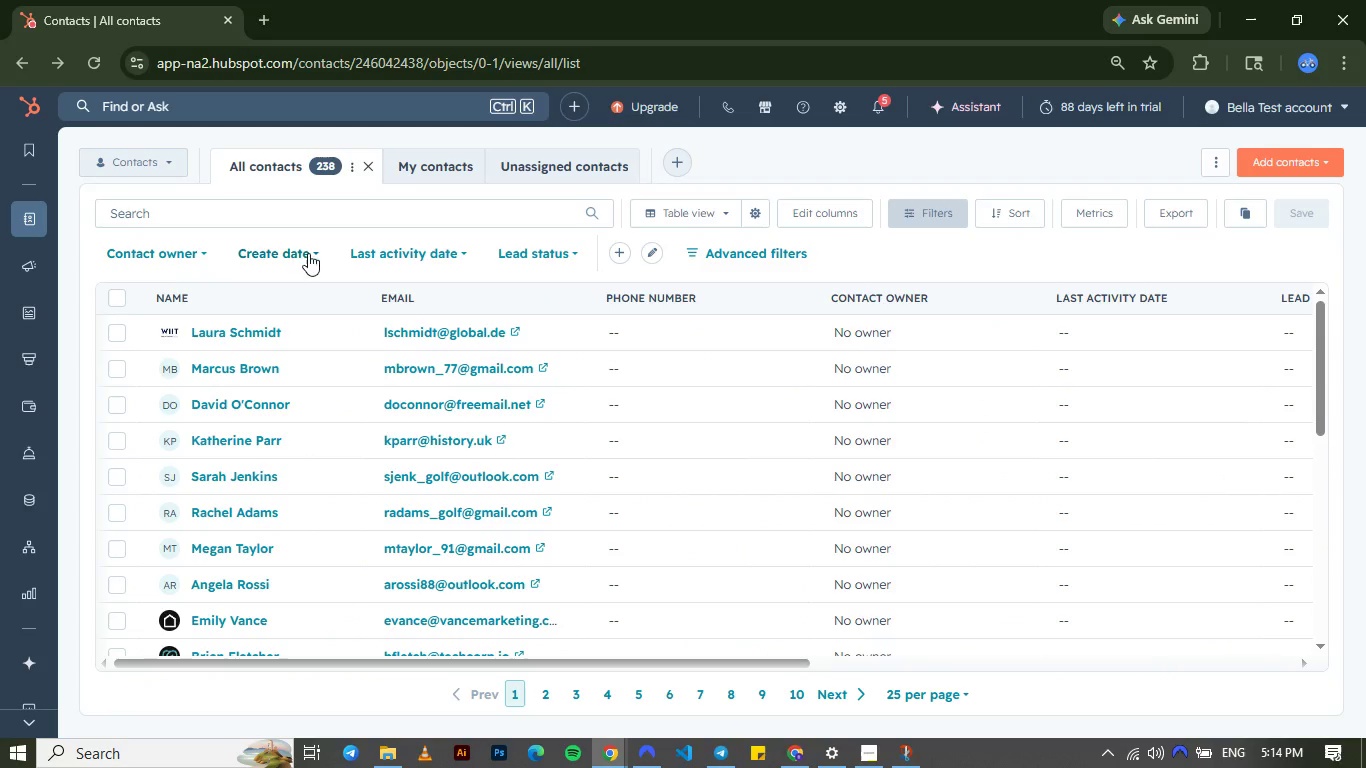 
wait(5.98)
 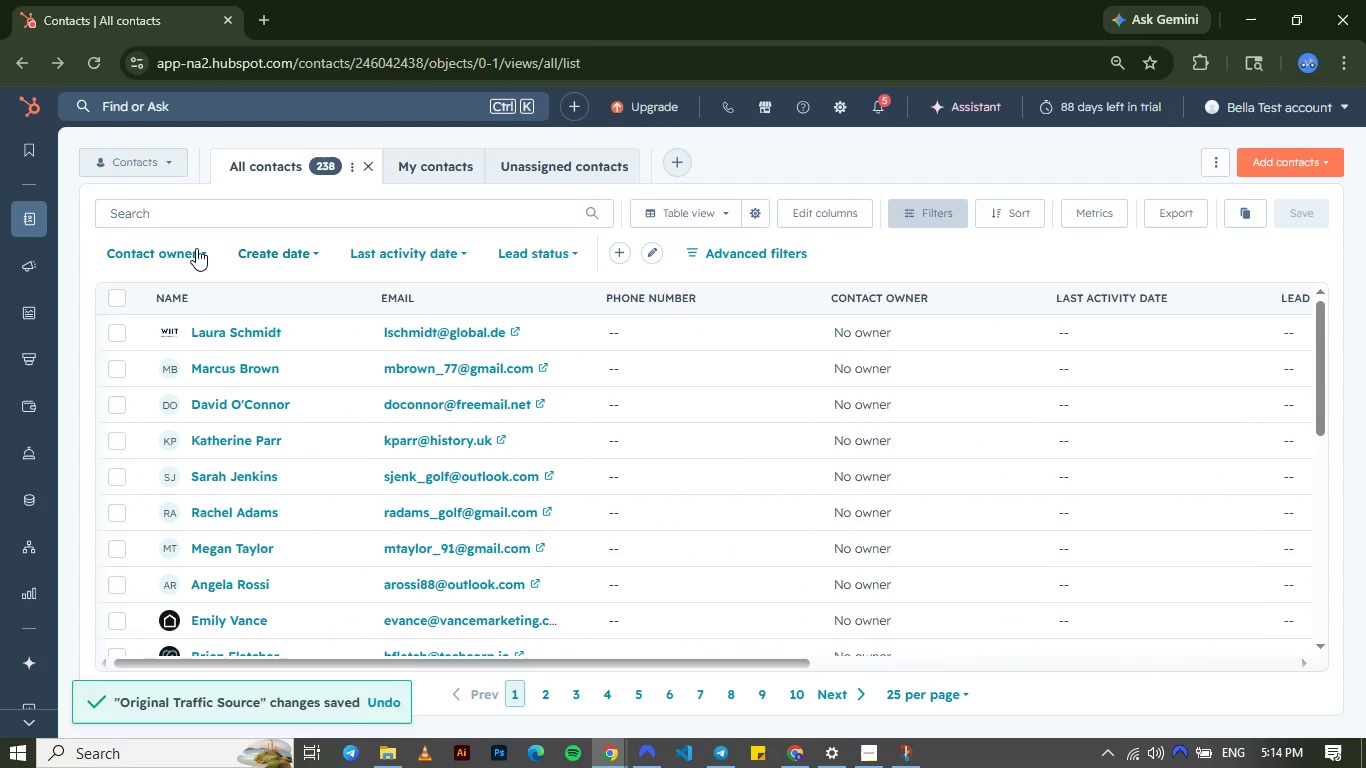 
left_click([315, 254])
 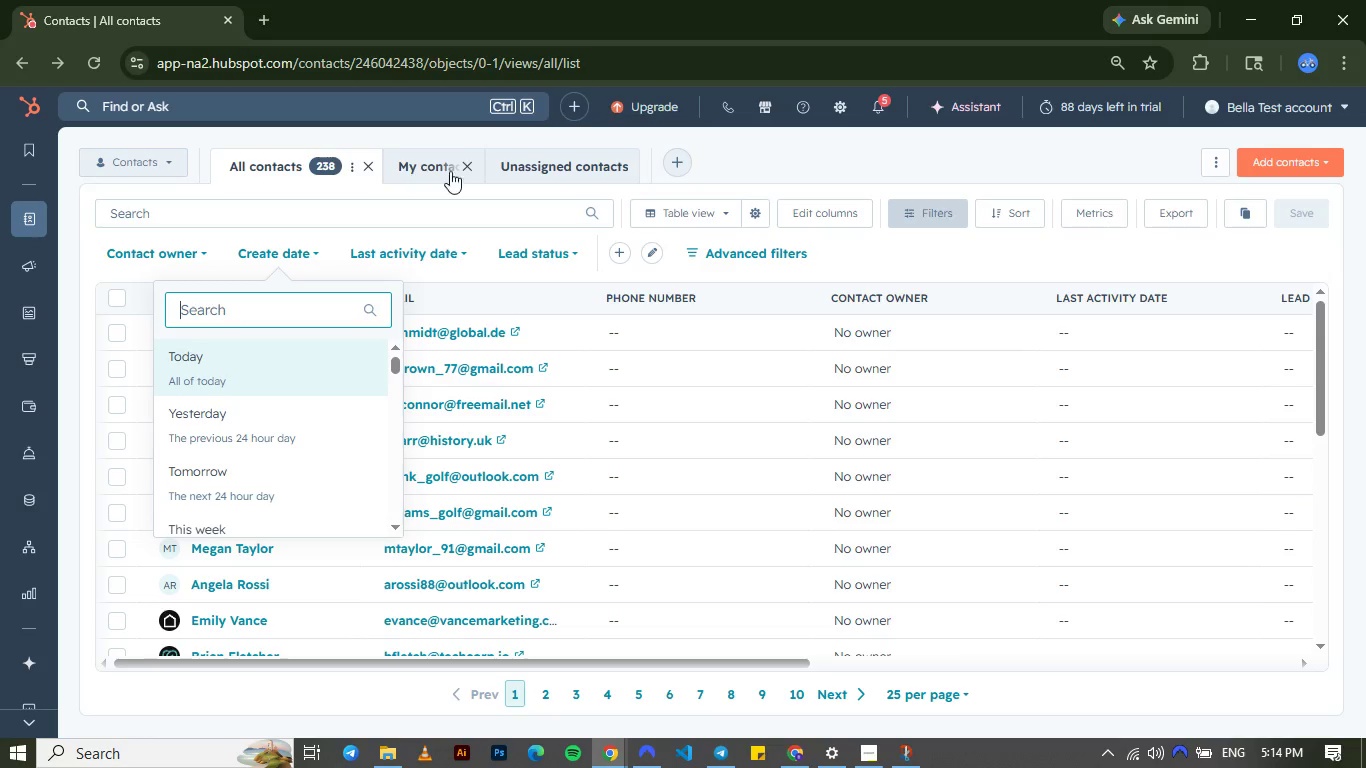 
wait(5.31)
 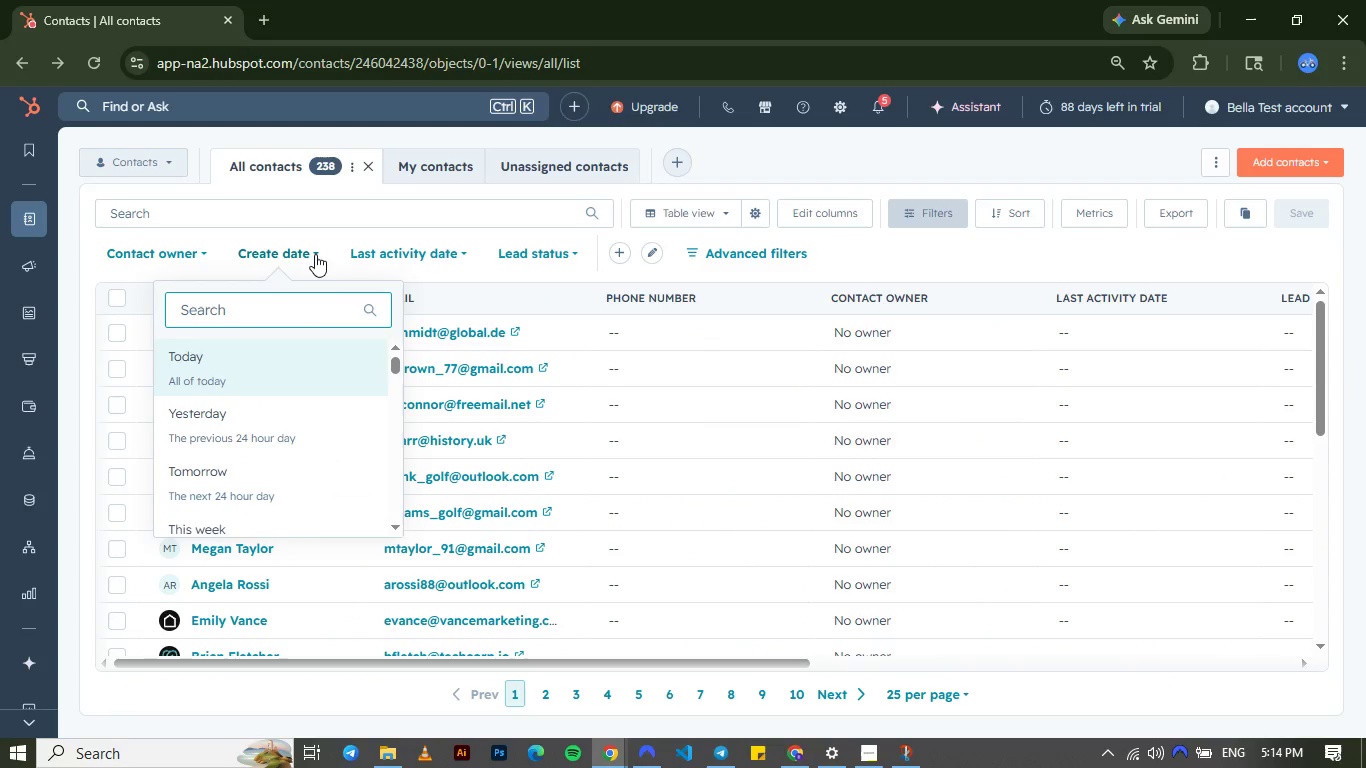 
left_click([789, 150])
 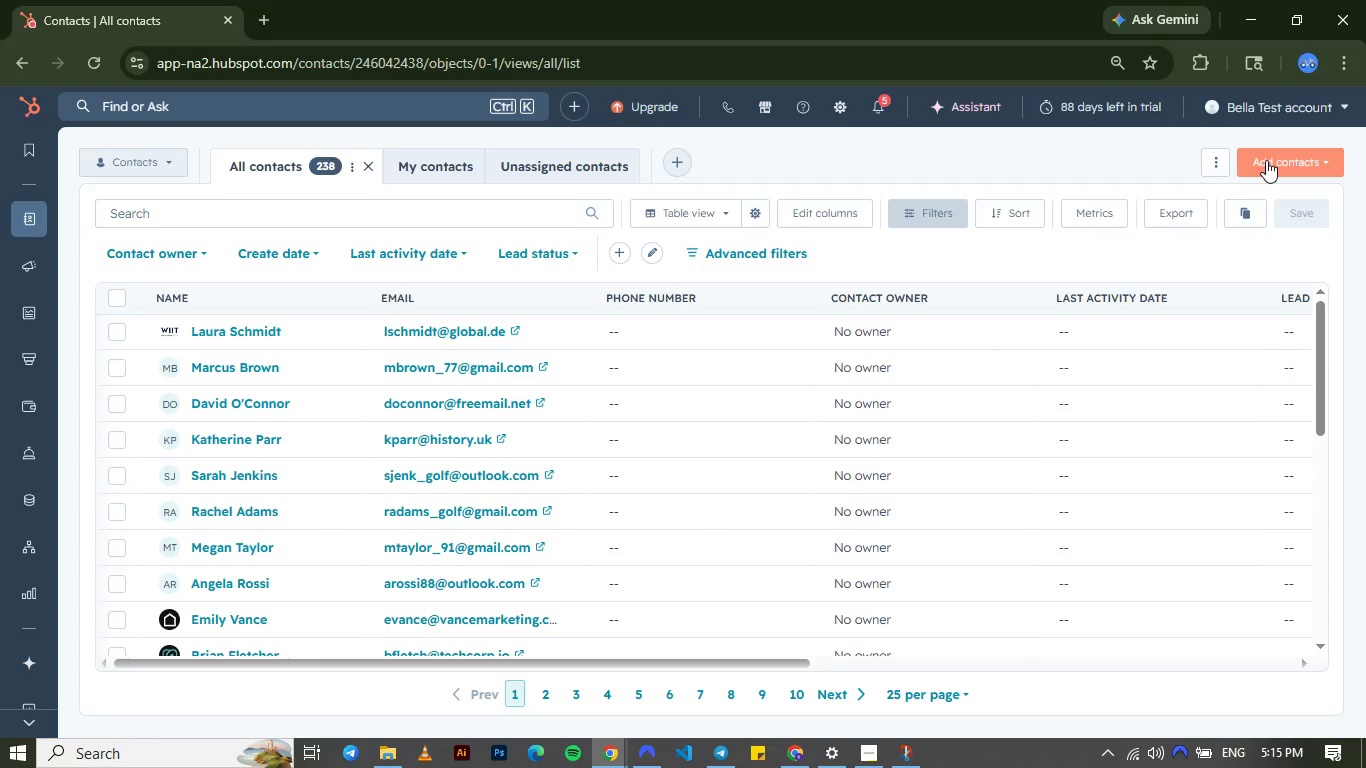 
wait(26.7)
 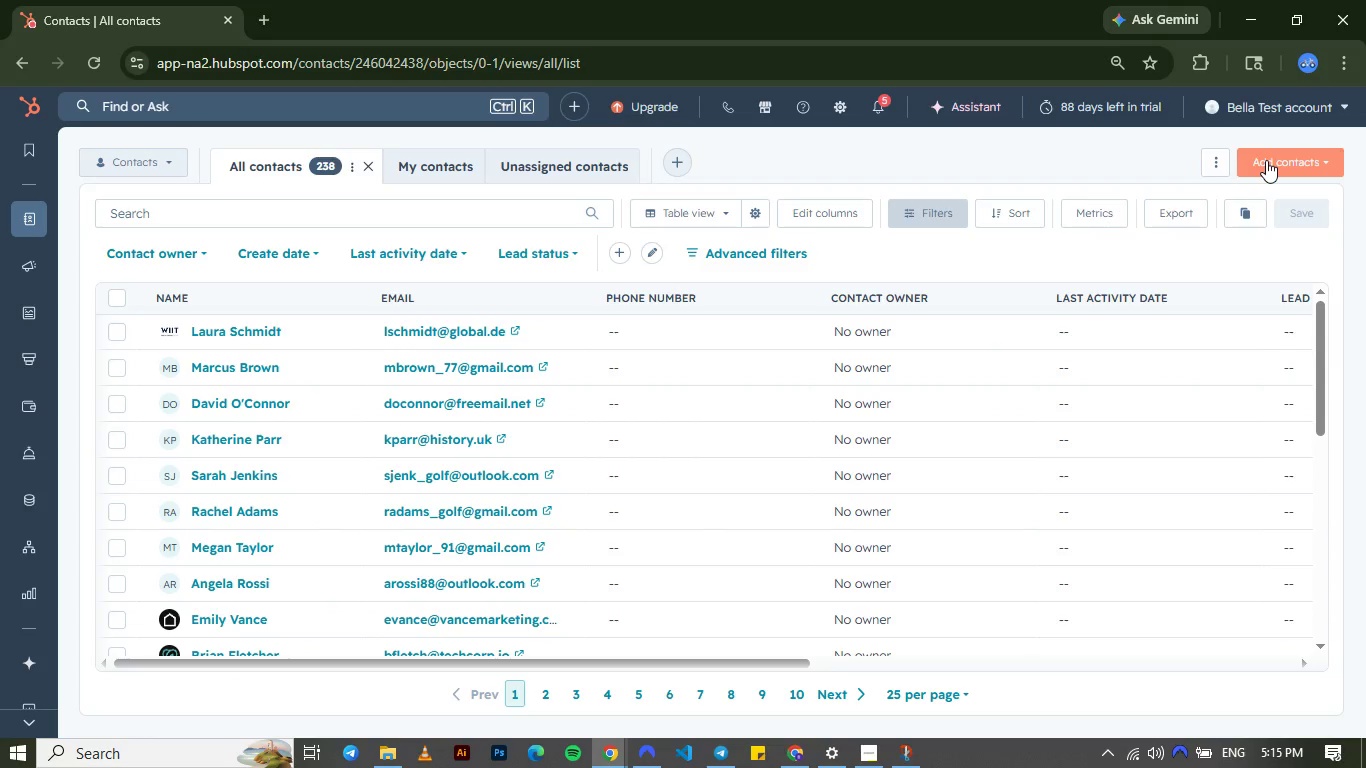 
left_click([1158, 483])
 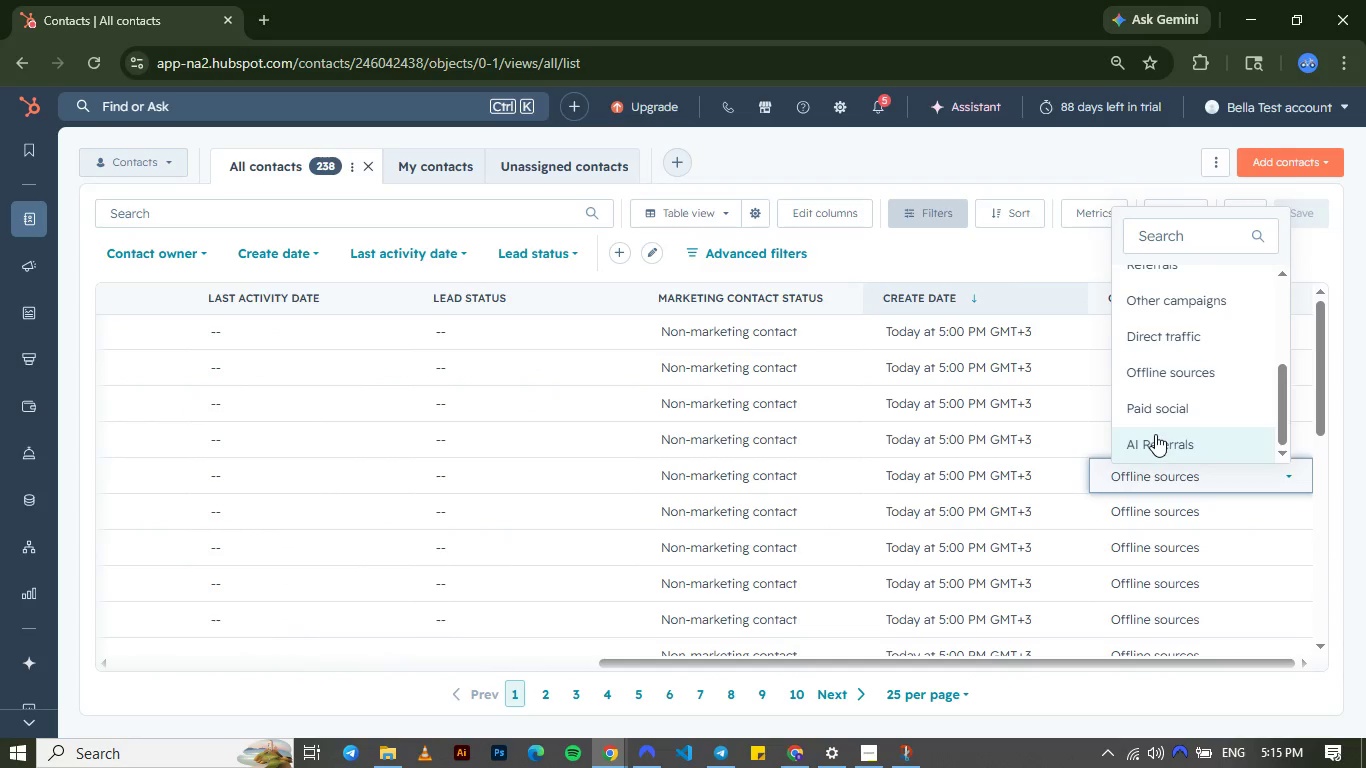 
left_click([1155, 436])
 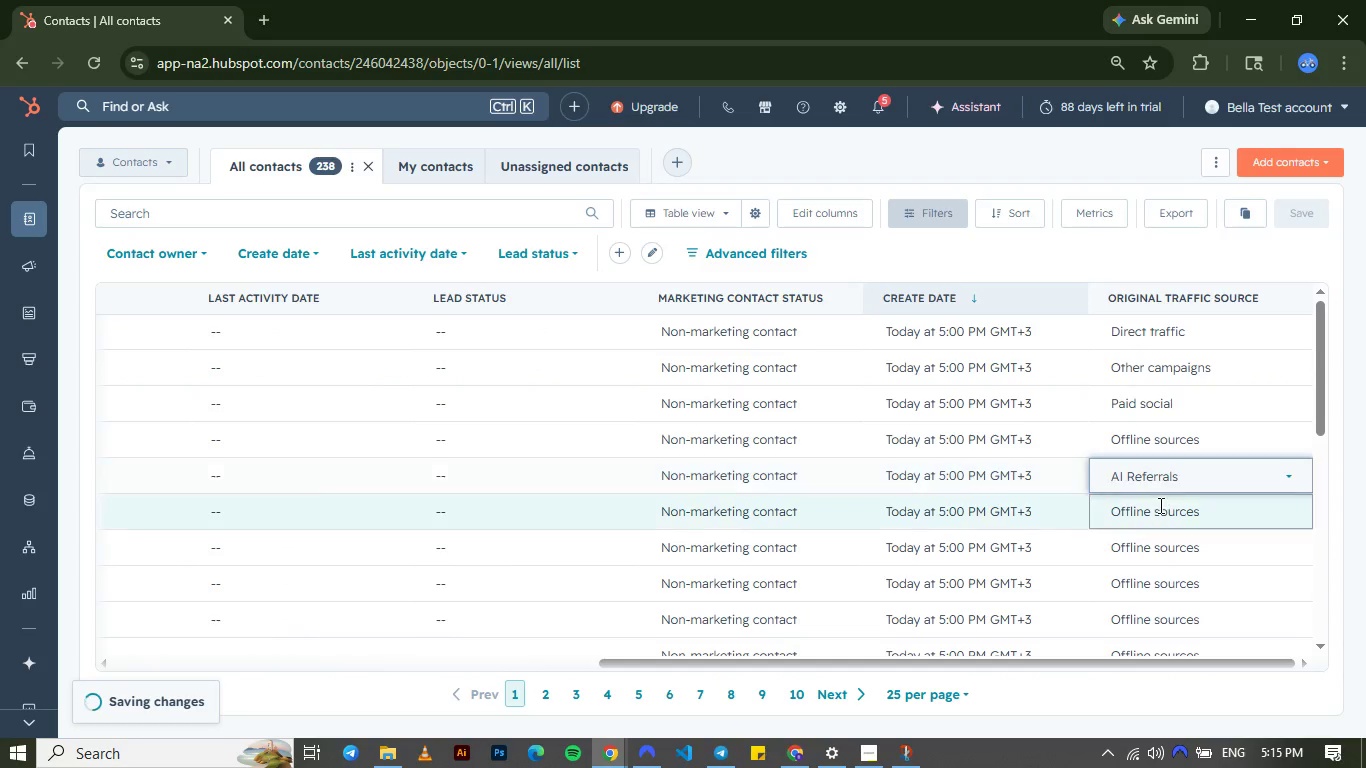 
left_click([1159, 505])
 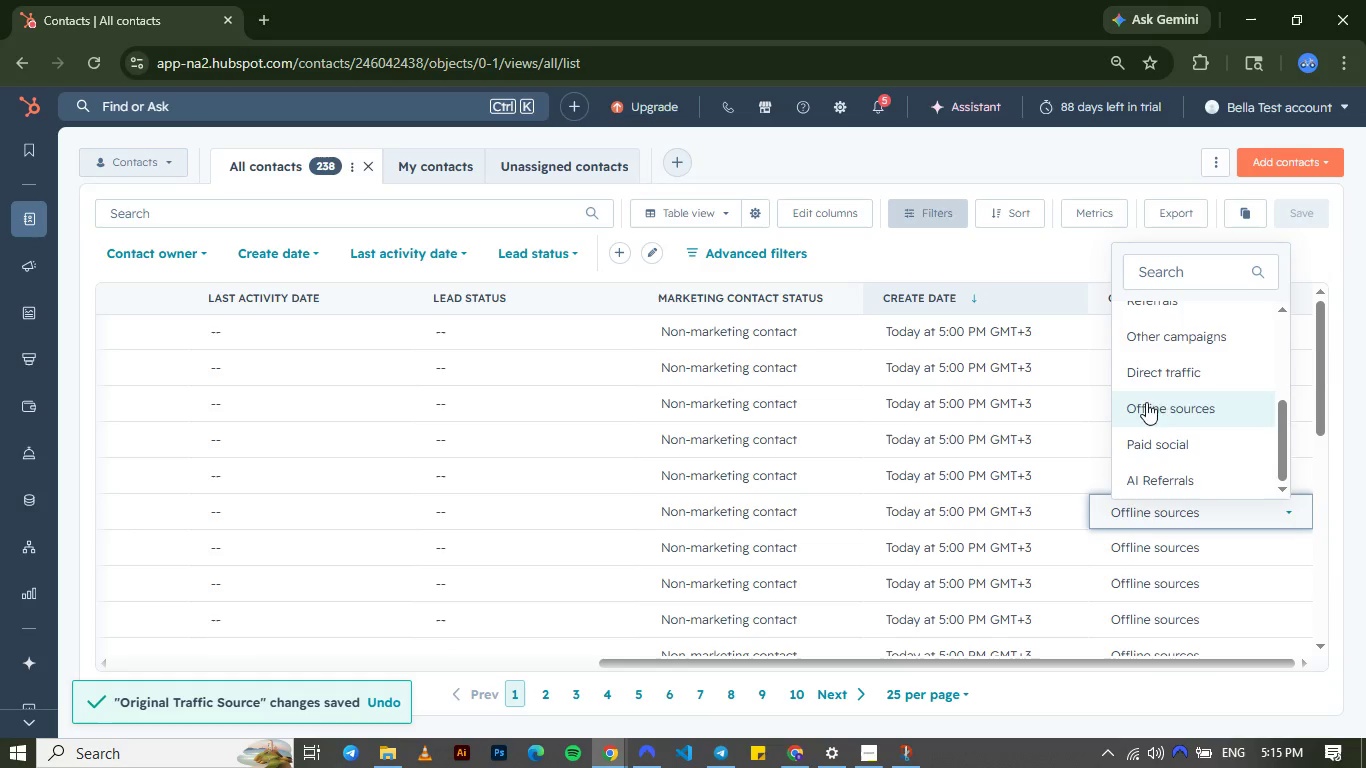 
left_click([1140, 362])
 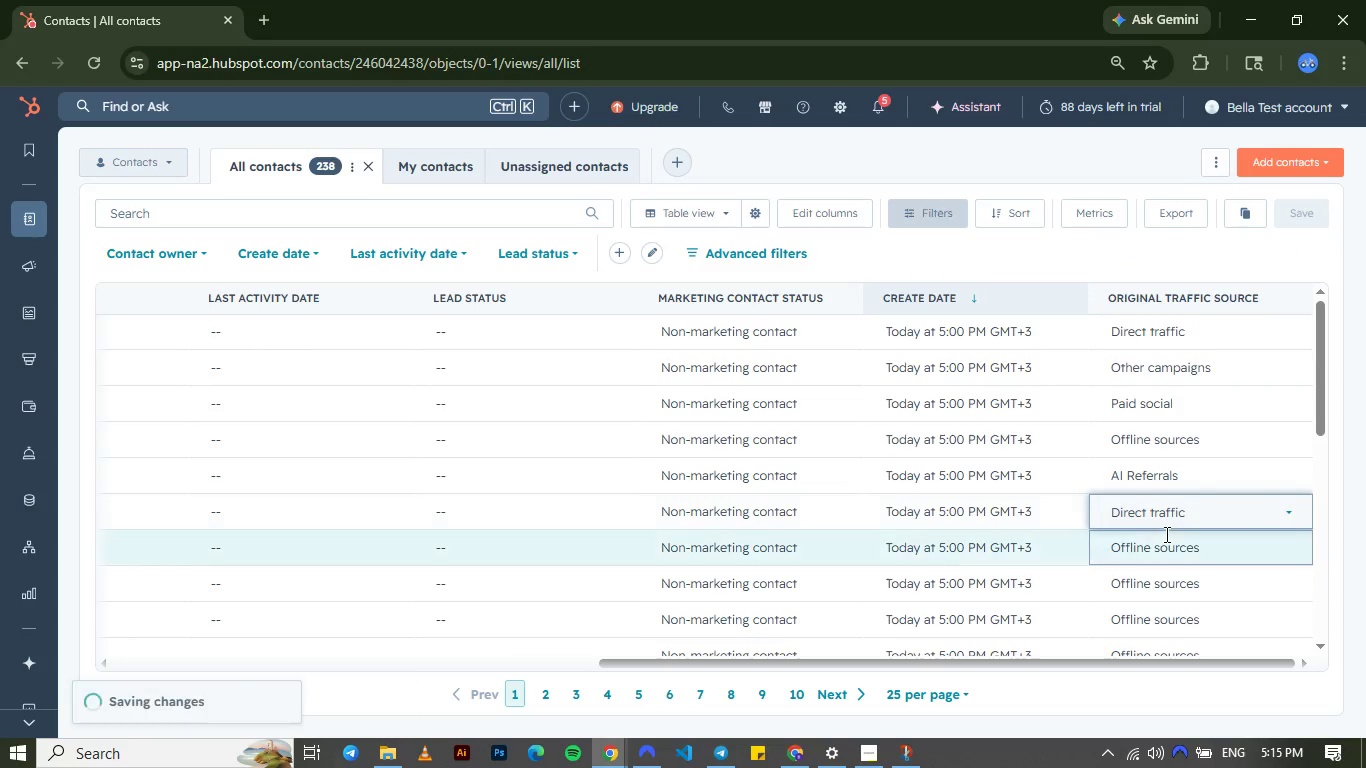 
left_click([1165, 534])
 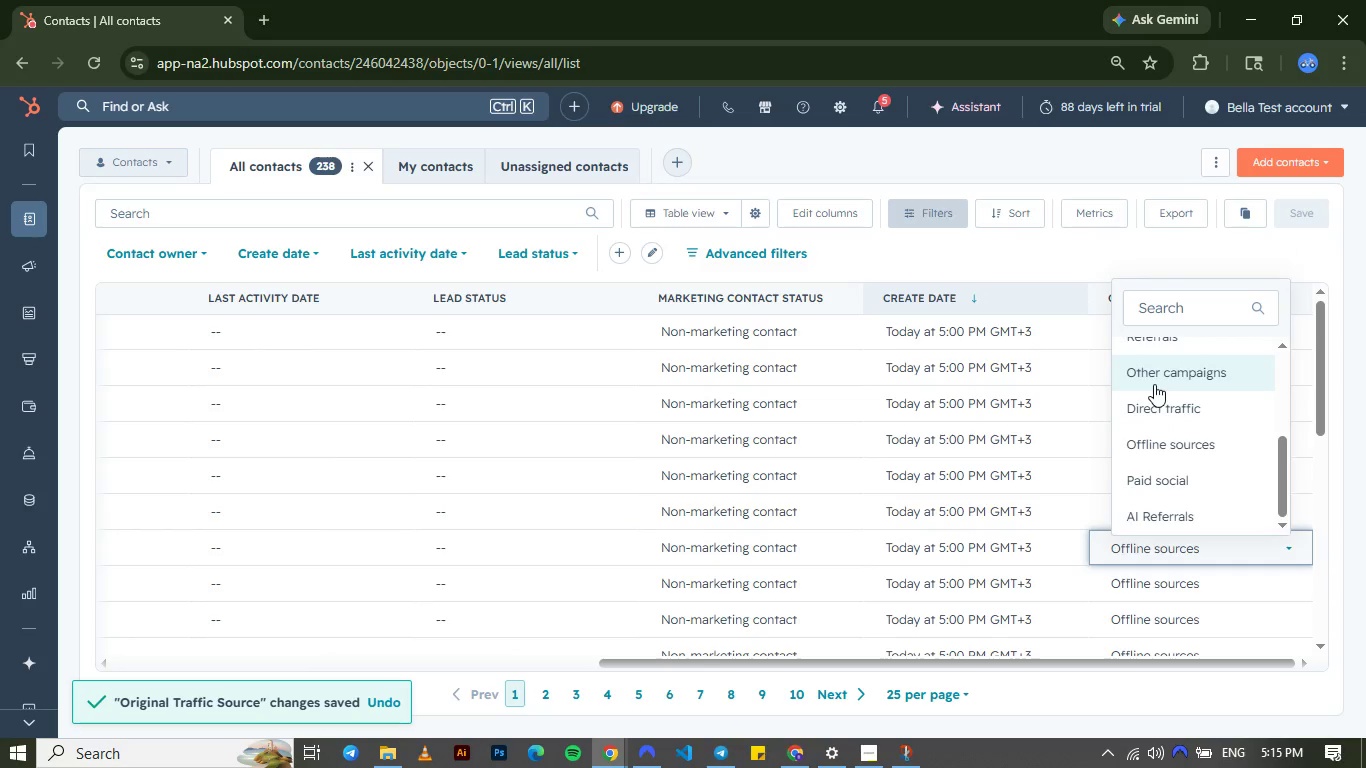 
left_click([1149, 378])
 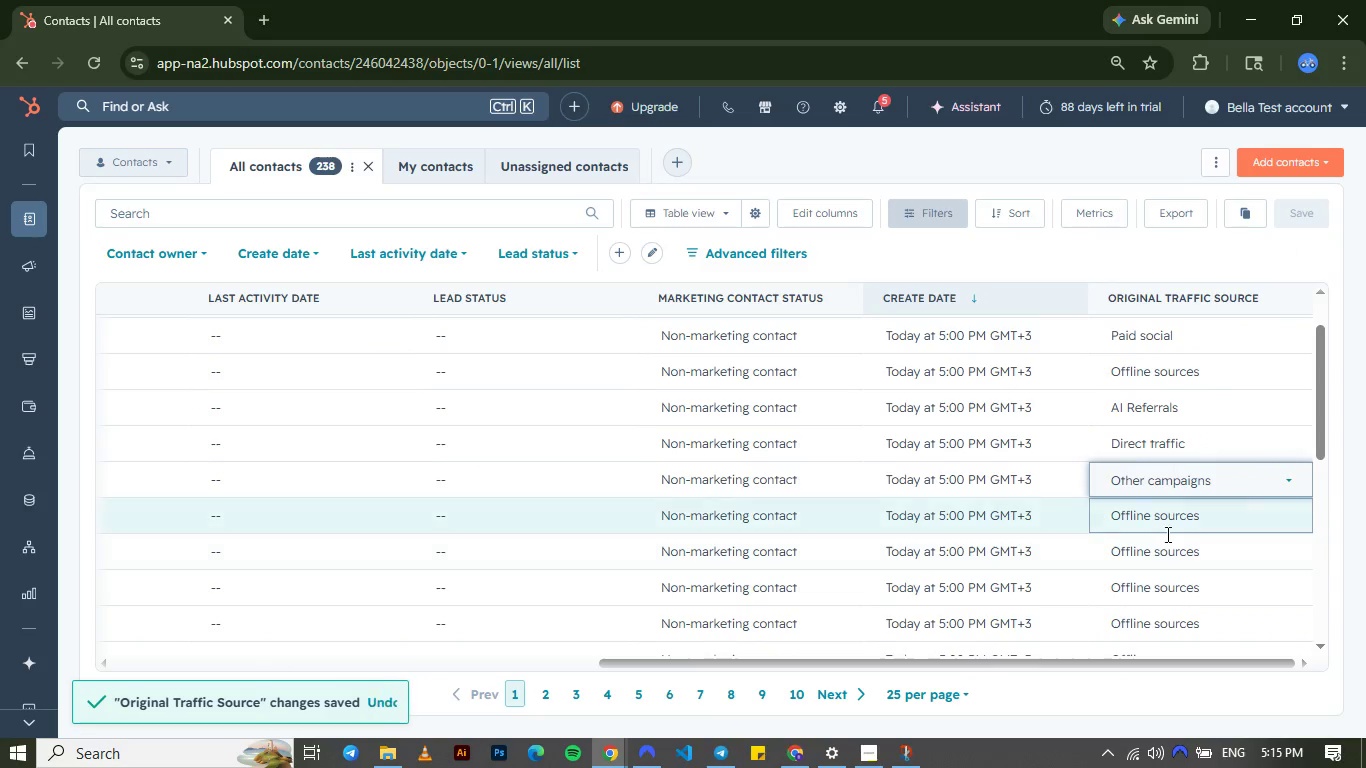 
left_click([1165, 555])
 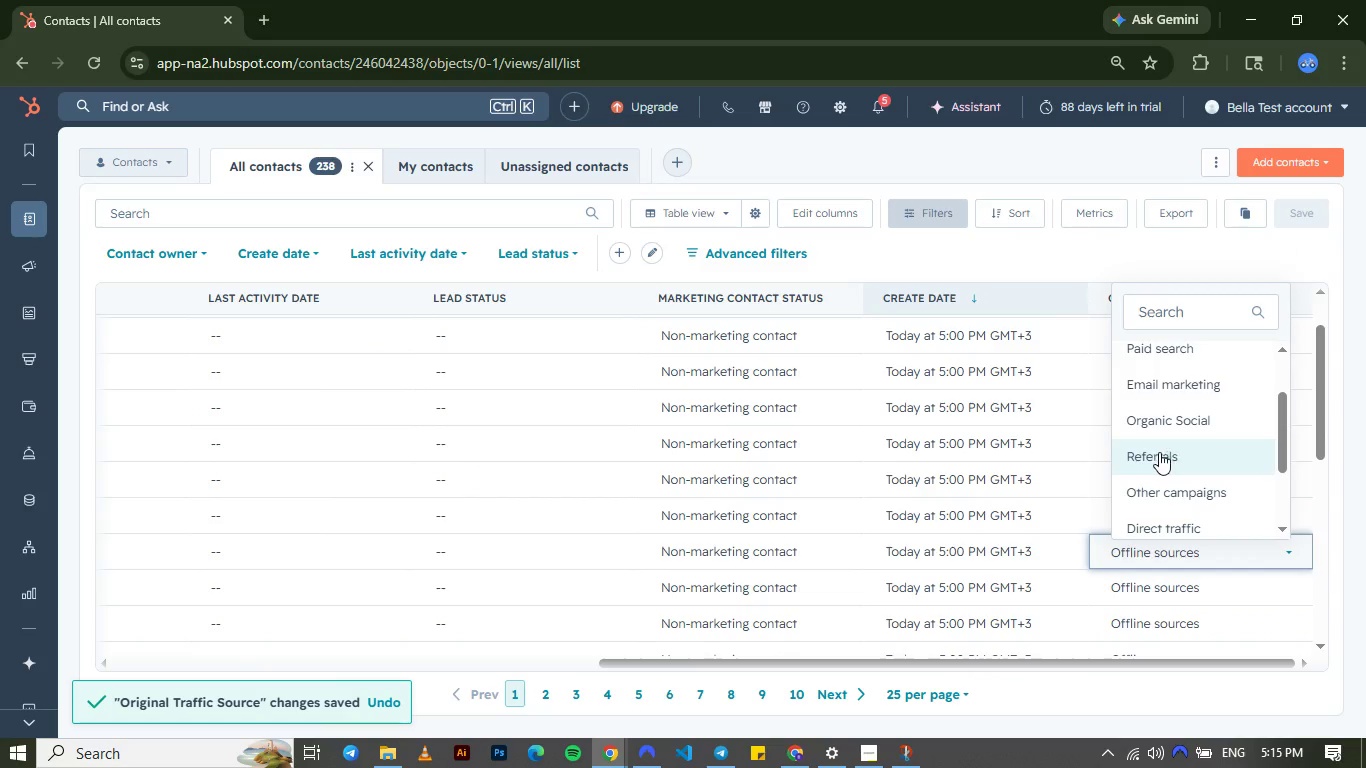 
left_click([1159, 454])
 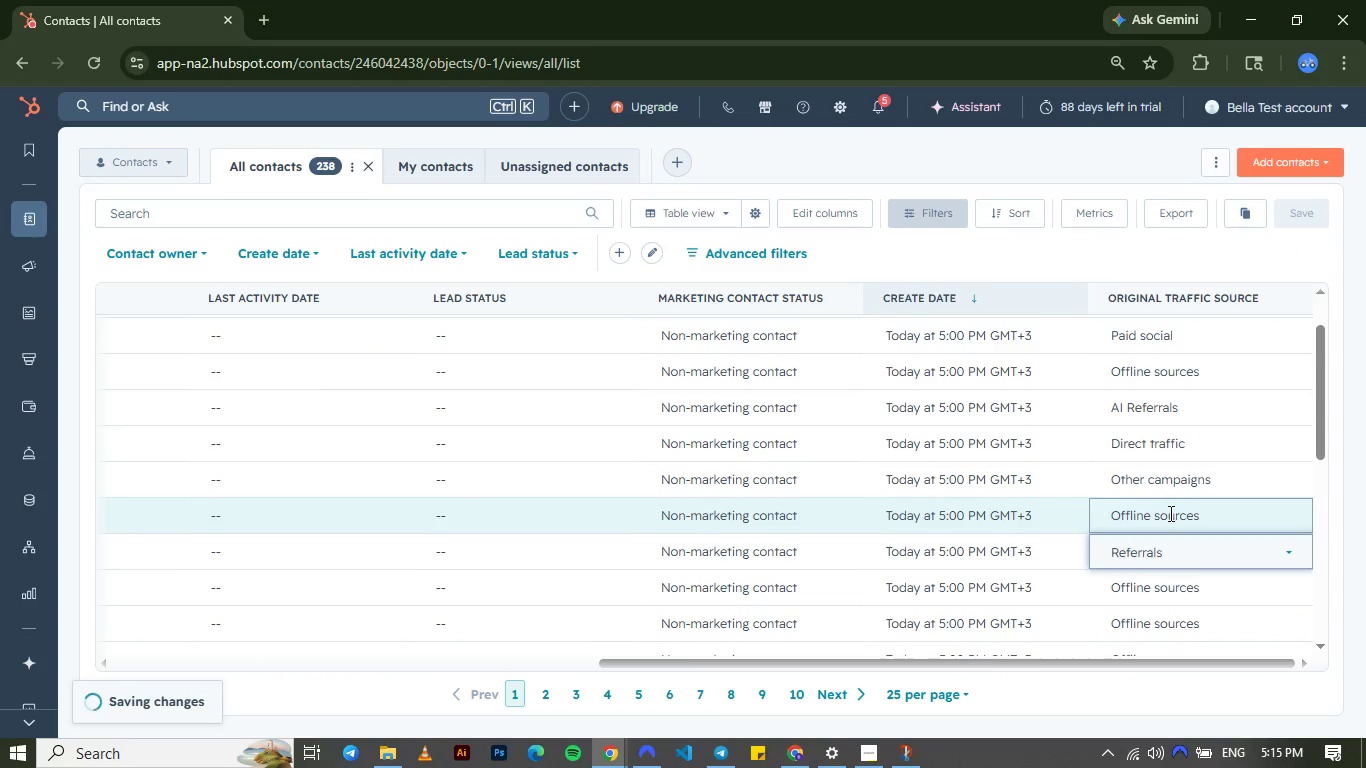 
left_click([1169, 513])
 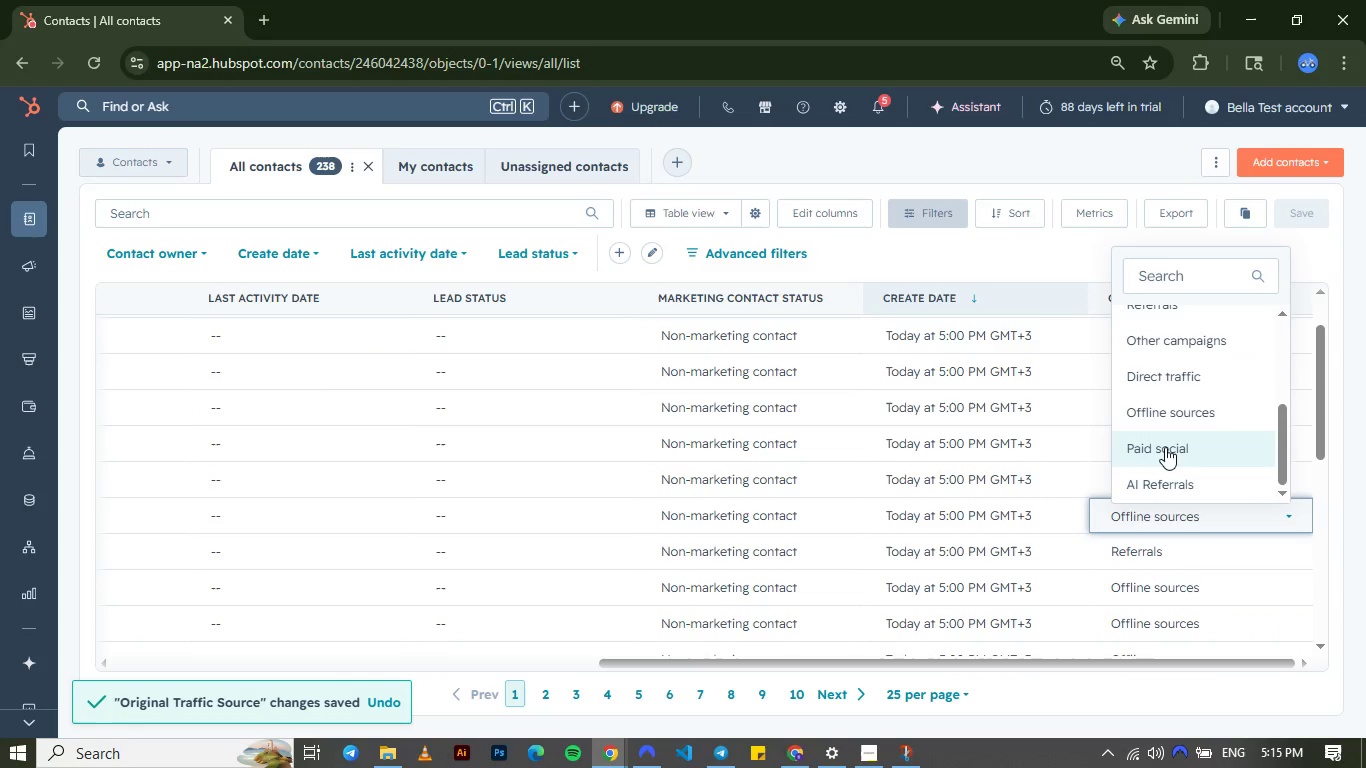 
left_click([1165, 447])
 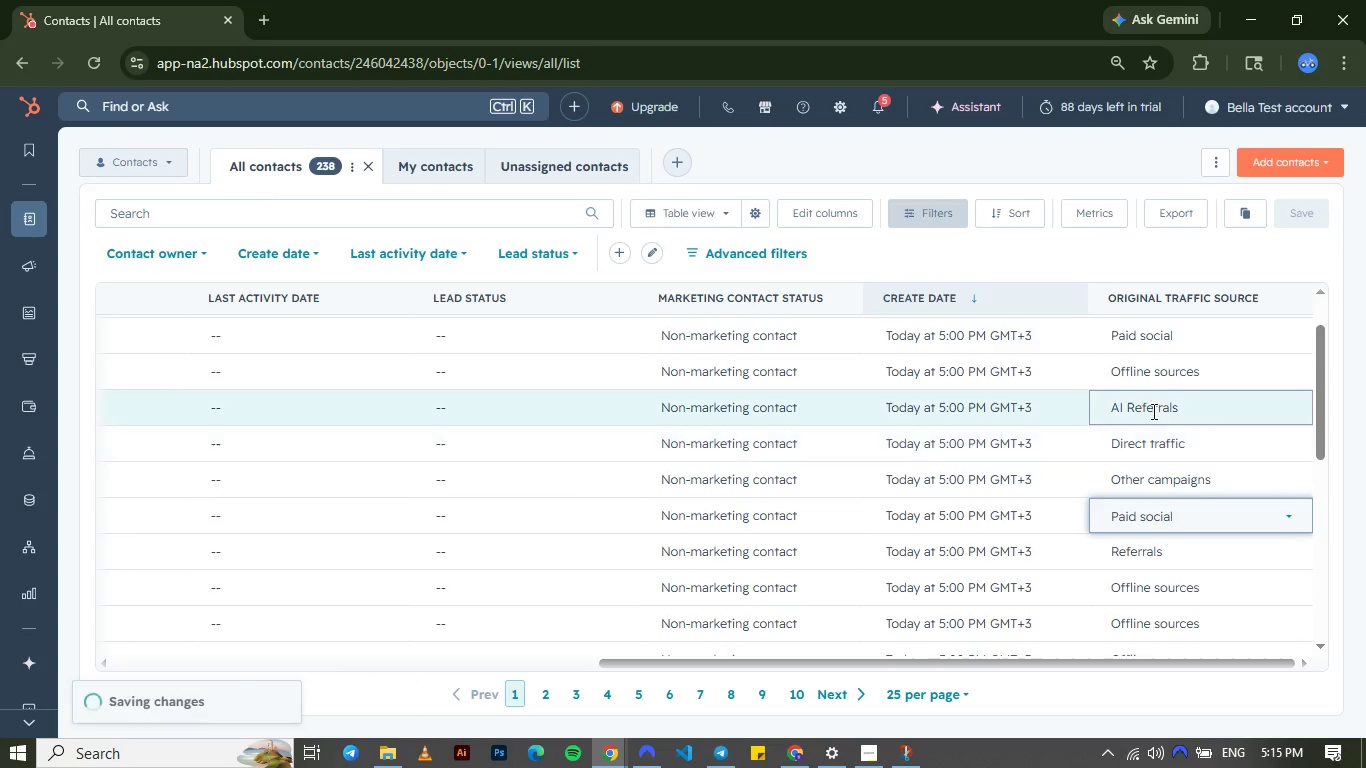 
left_click([1152, 411])
 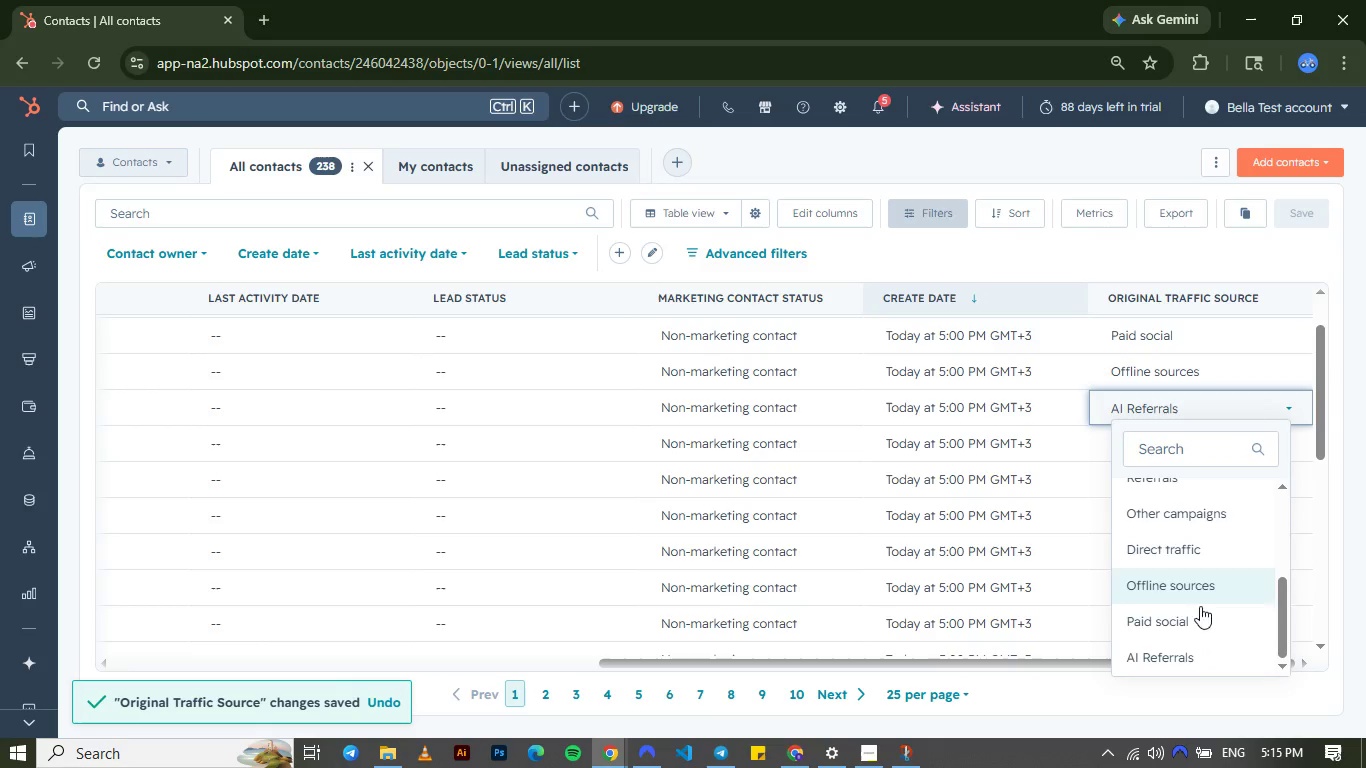 
left_click([1203, 619])
 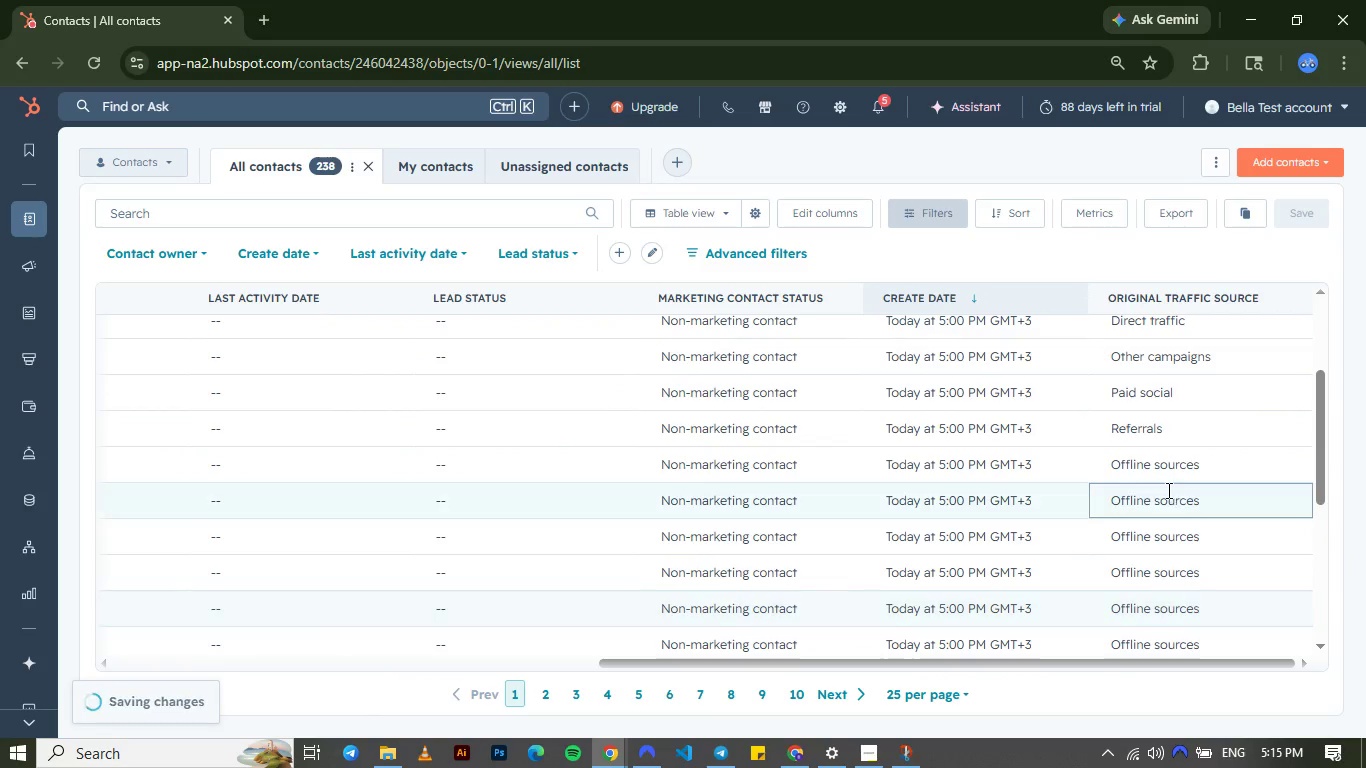 
left_click([1165, 476])
 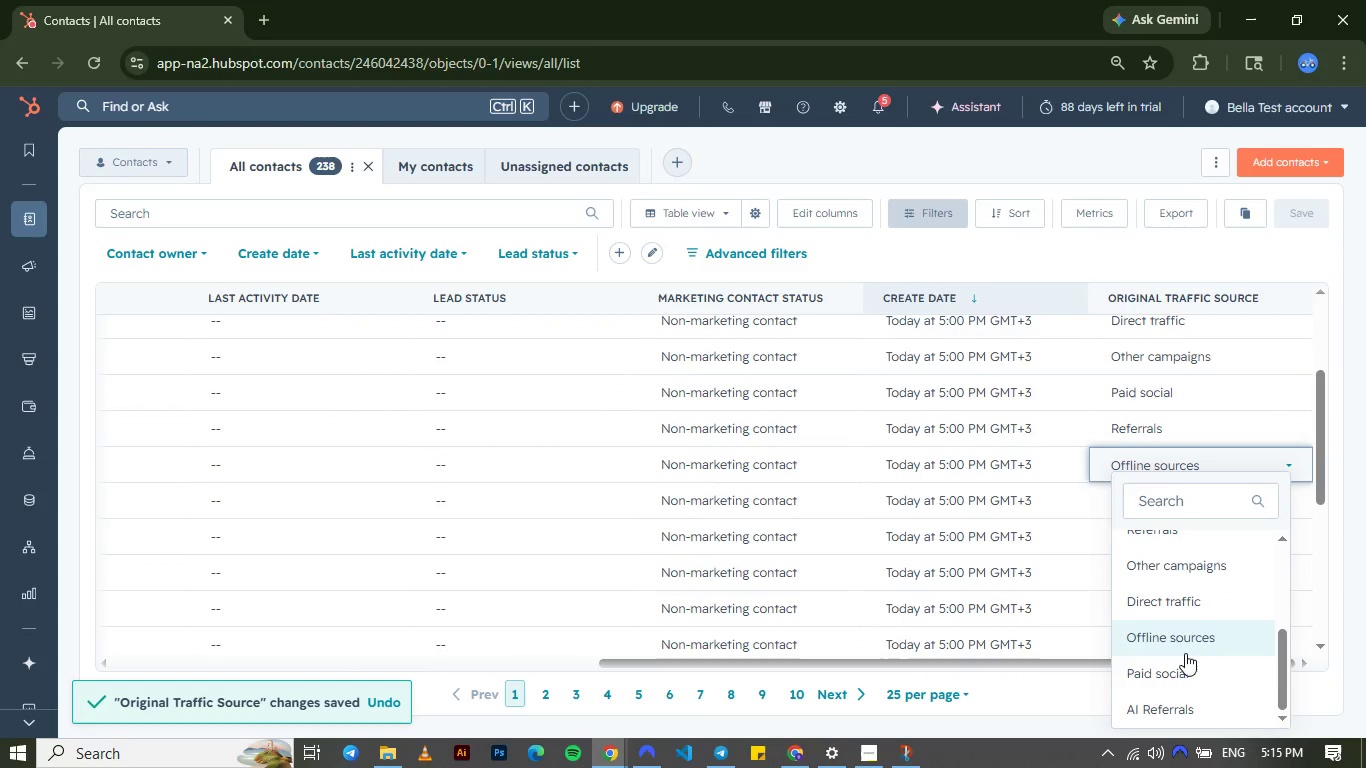 
left_click([1185, 659])
 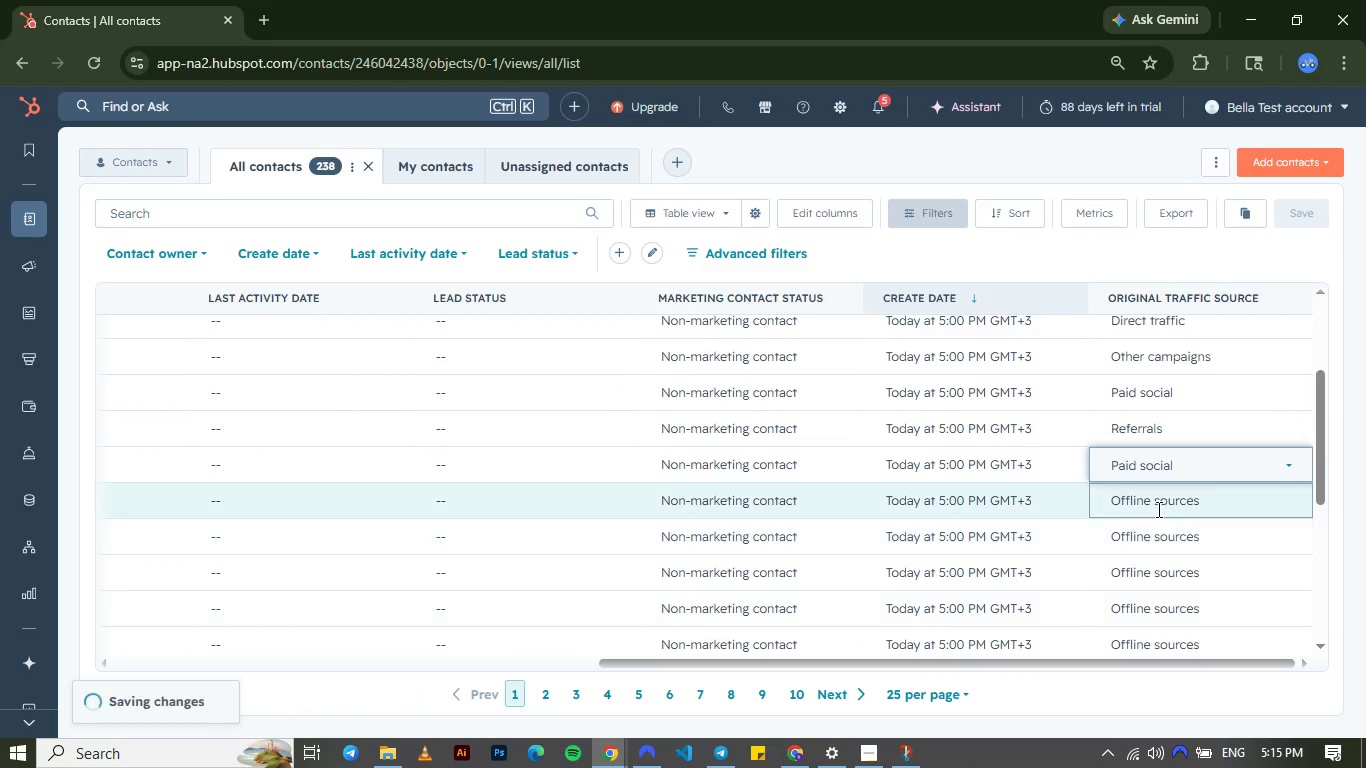 
left_click([1157, 509])
 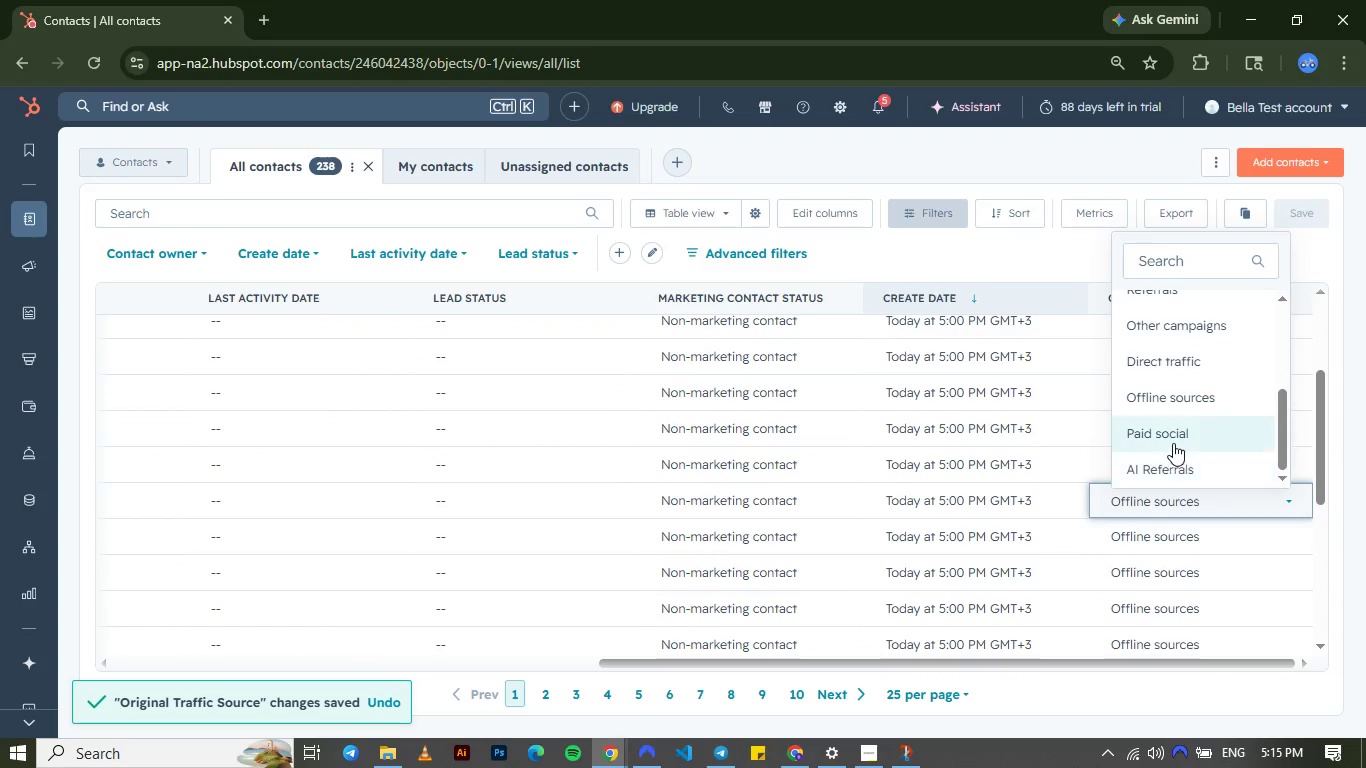 
left_click([1171, 437])
 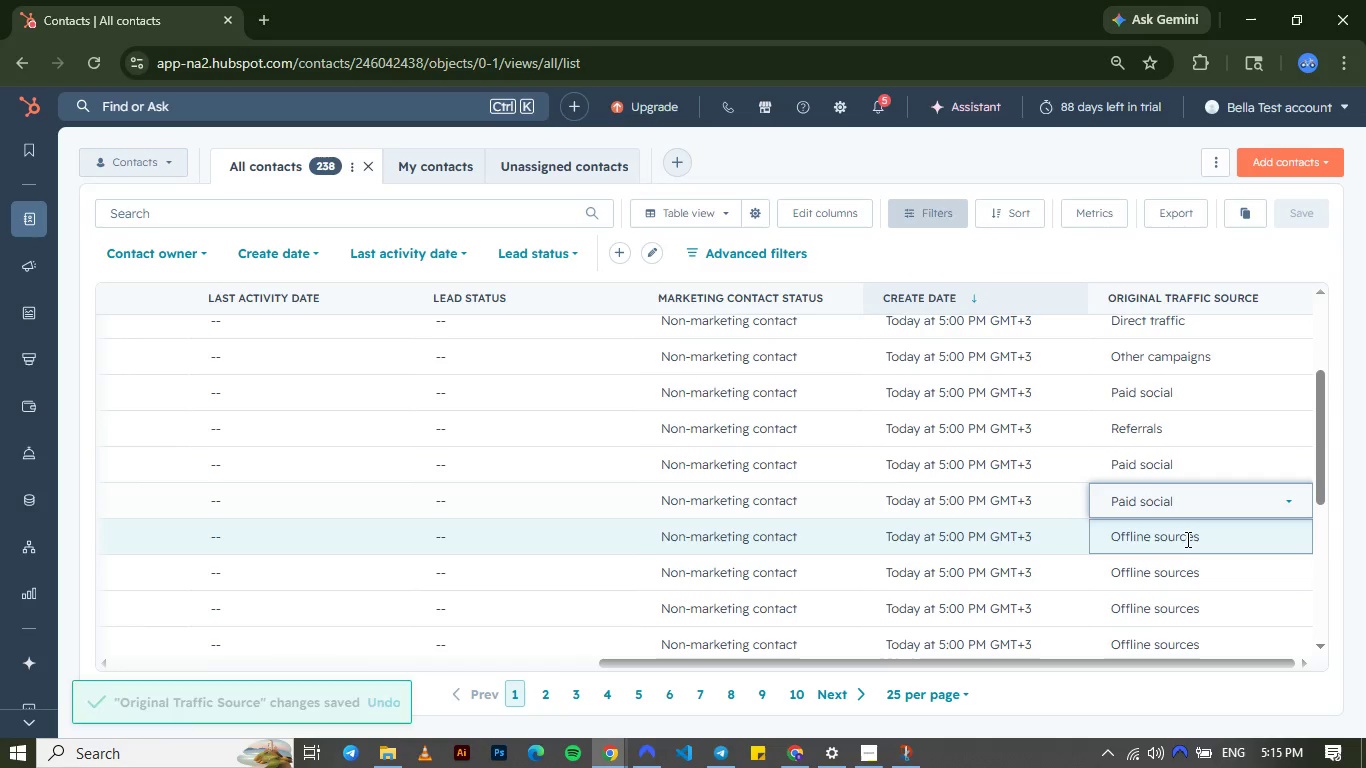 
left_click([1186, 539])
 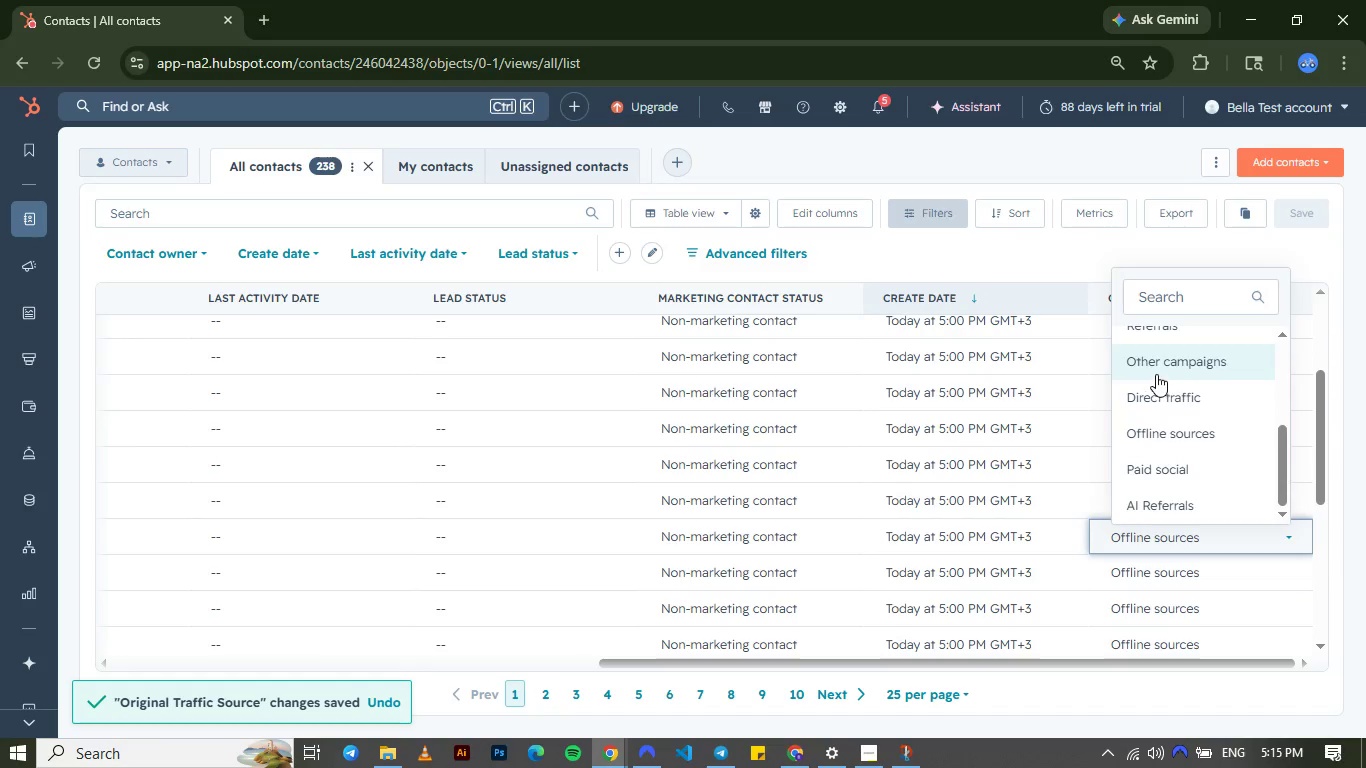 
left_click([1156, 373])
 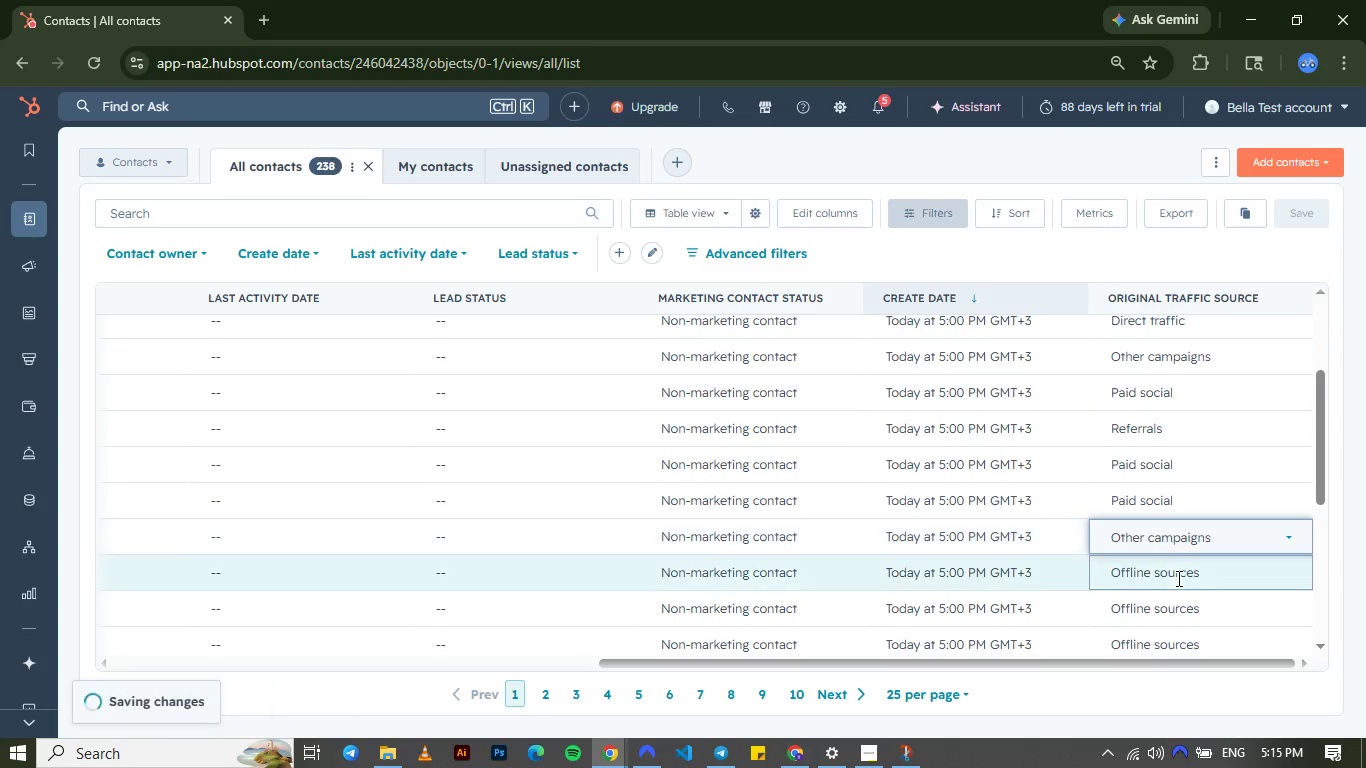 
left_click([1177, 578])
 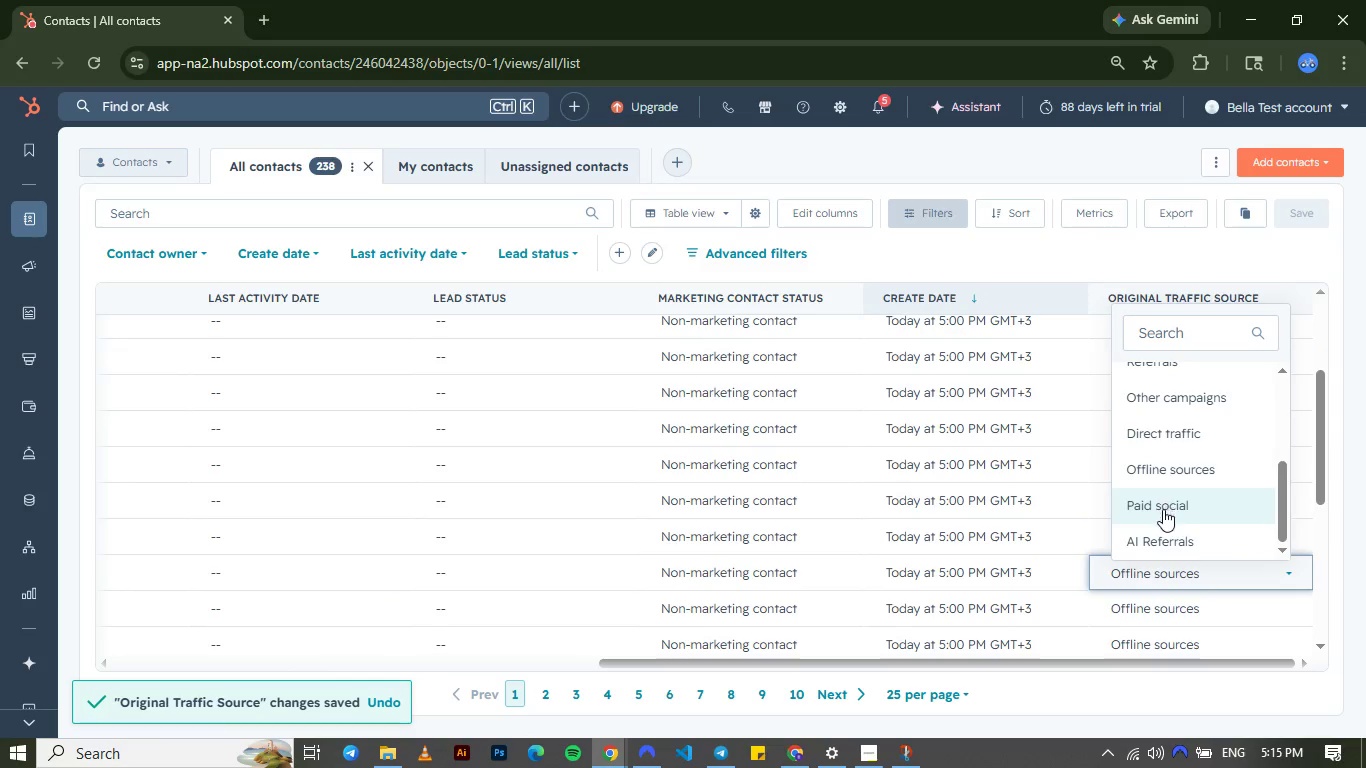 
left_click([1163, 502])
 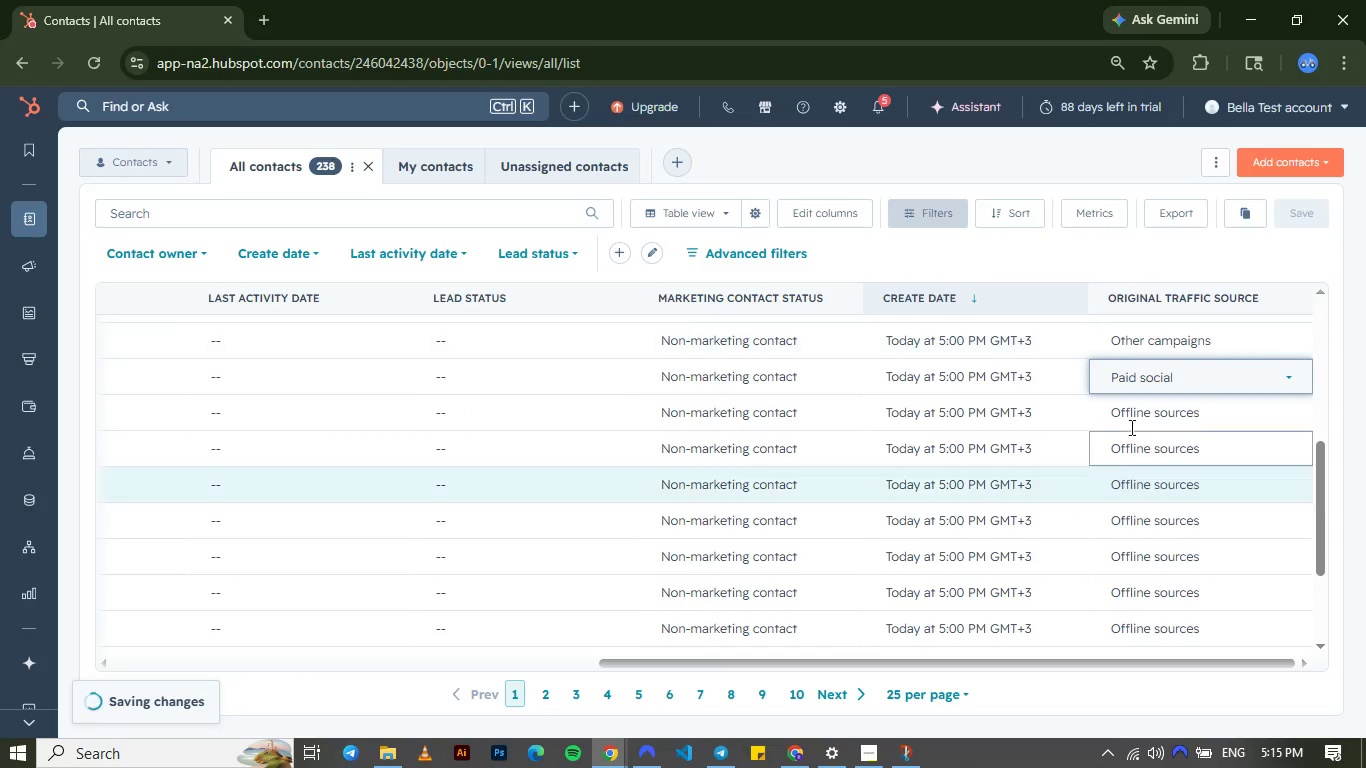 
left_click([1127, 417])
 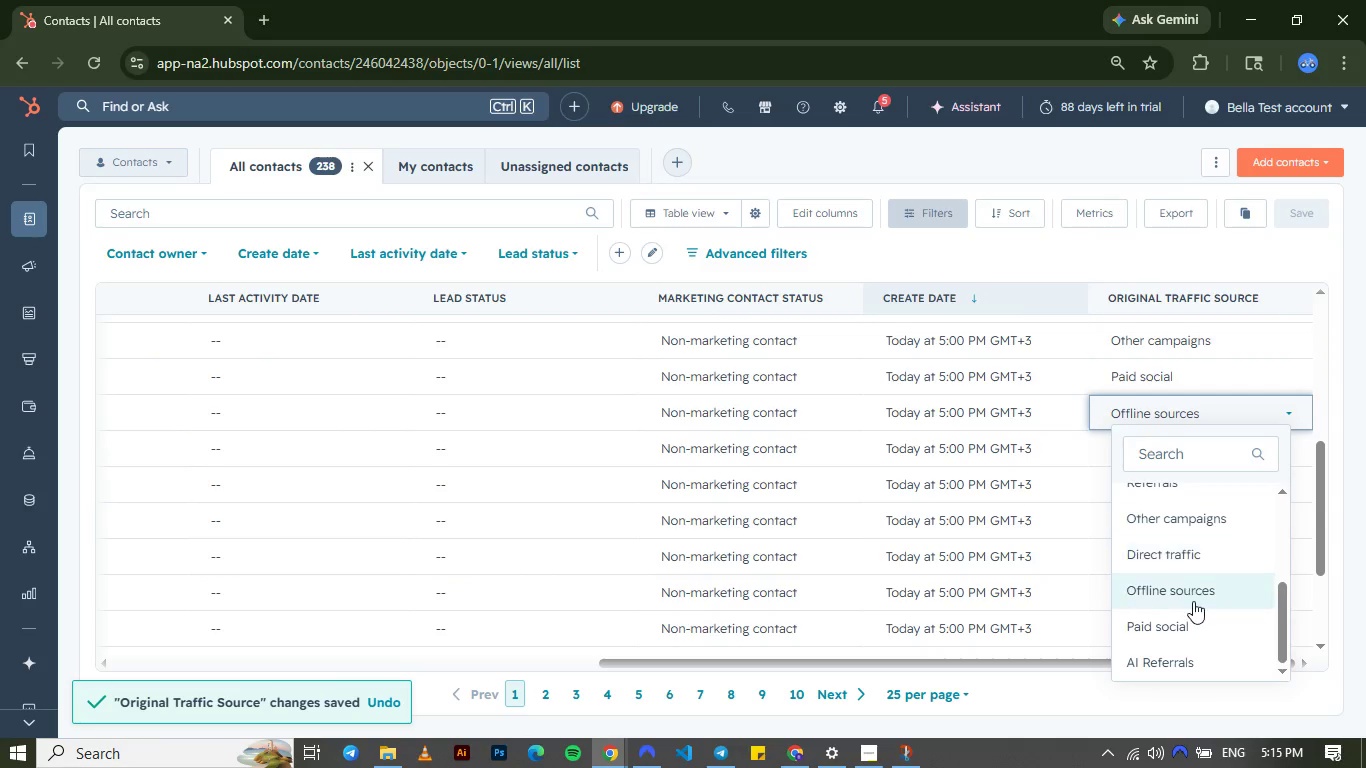 
left_click([1193, 602])
 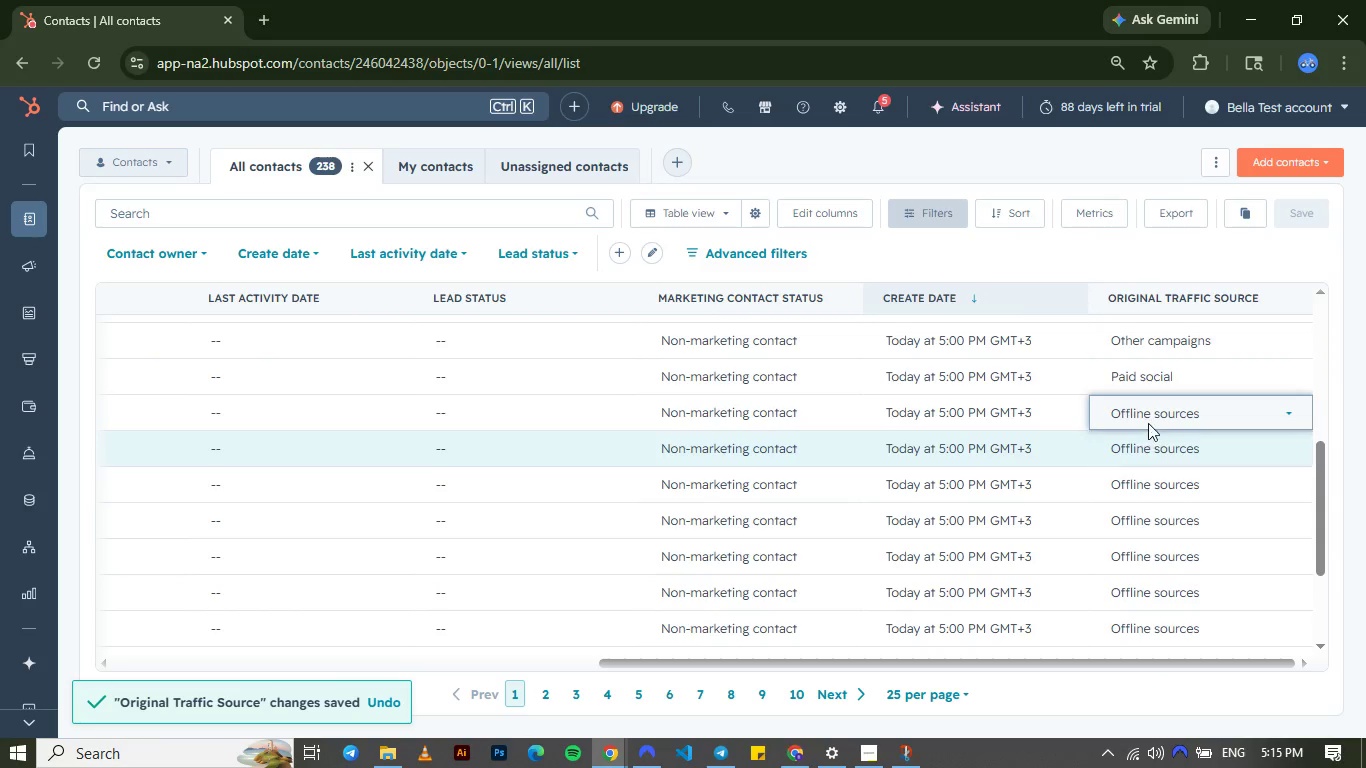 
left_click([1154, 412])
 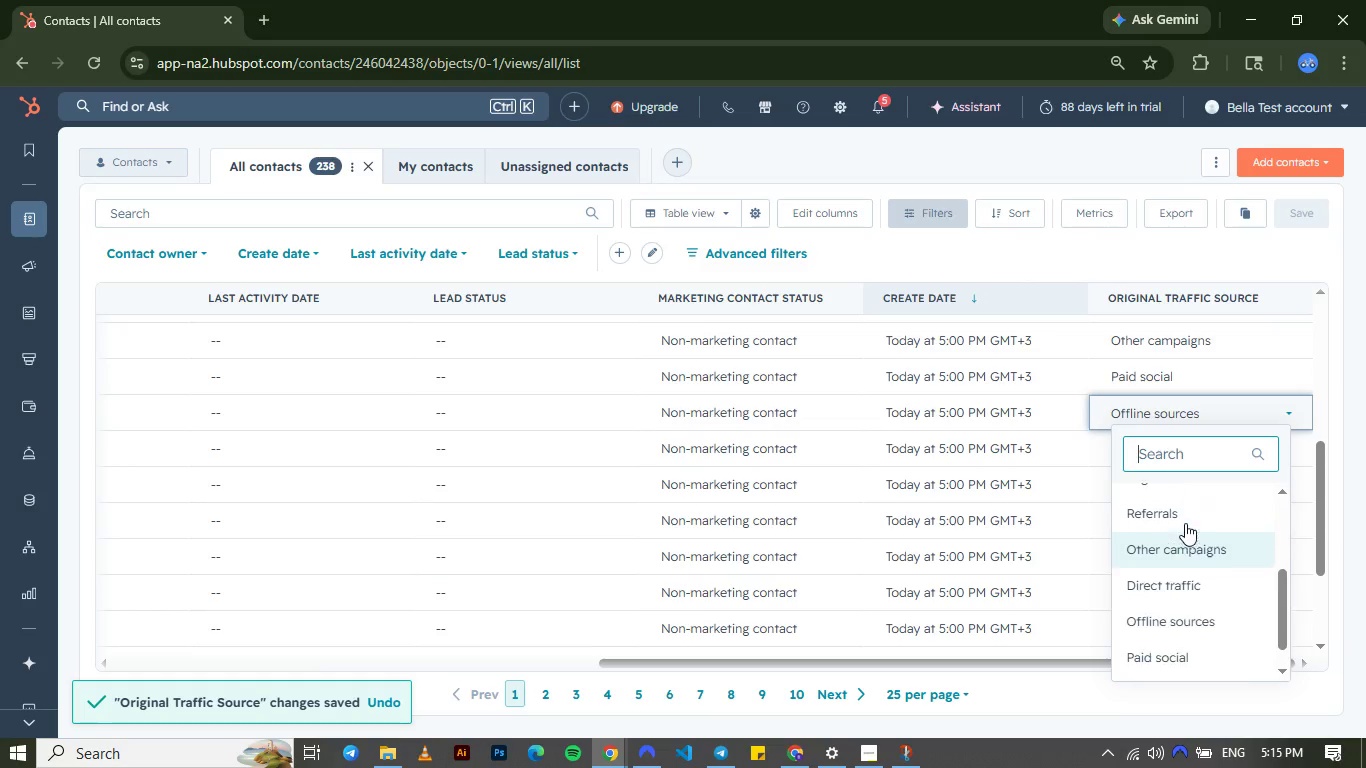 
left_click([1185, 523])
 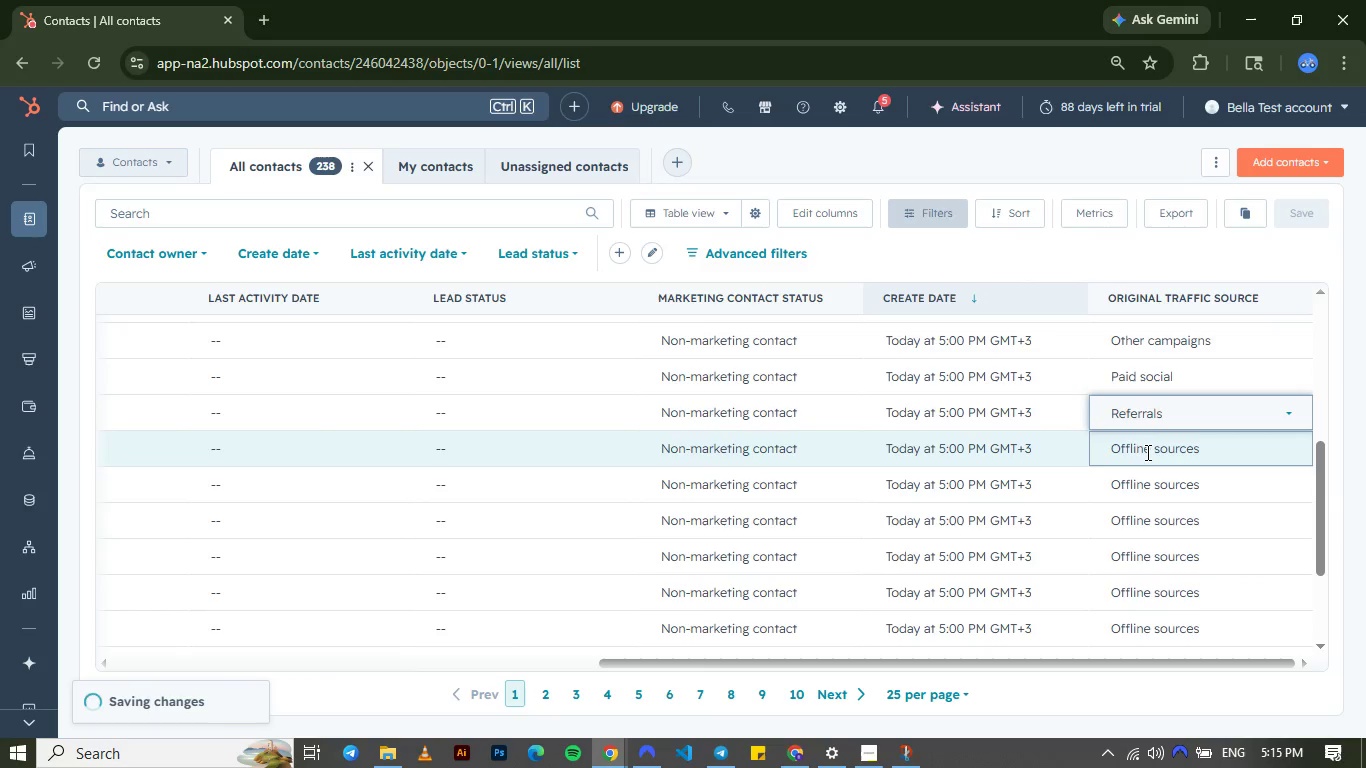 
left_click([1146, 452])
 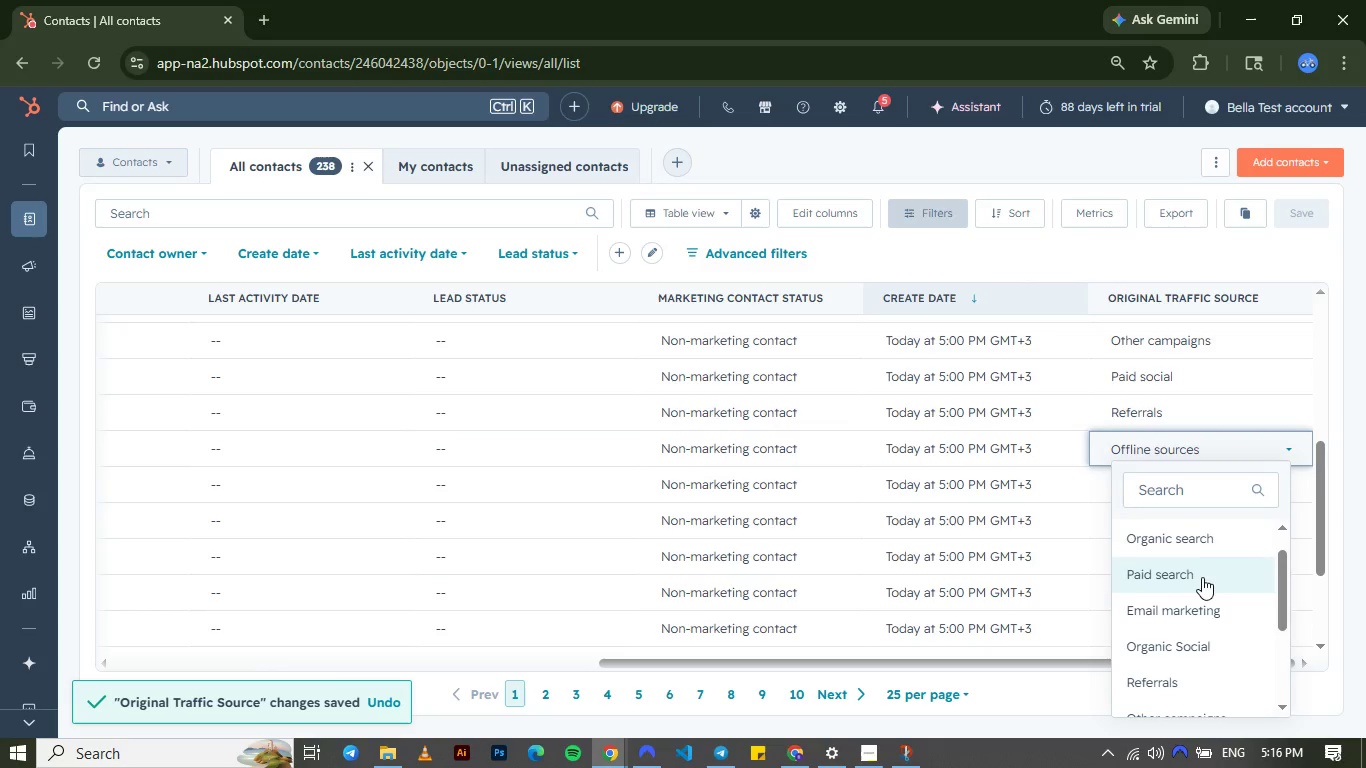 
left_click([1194, 560])
 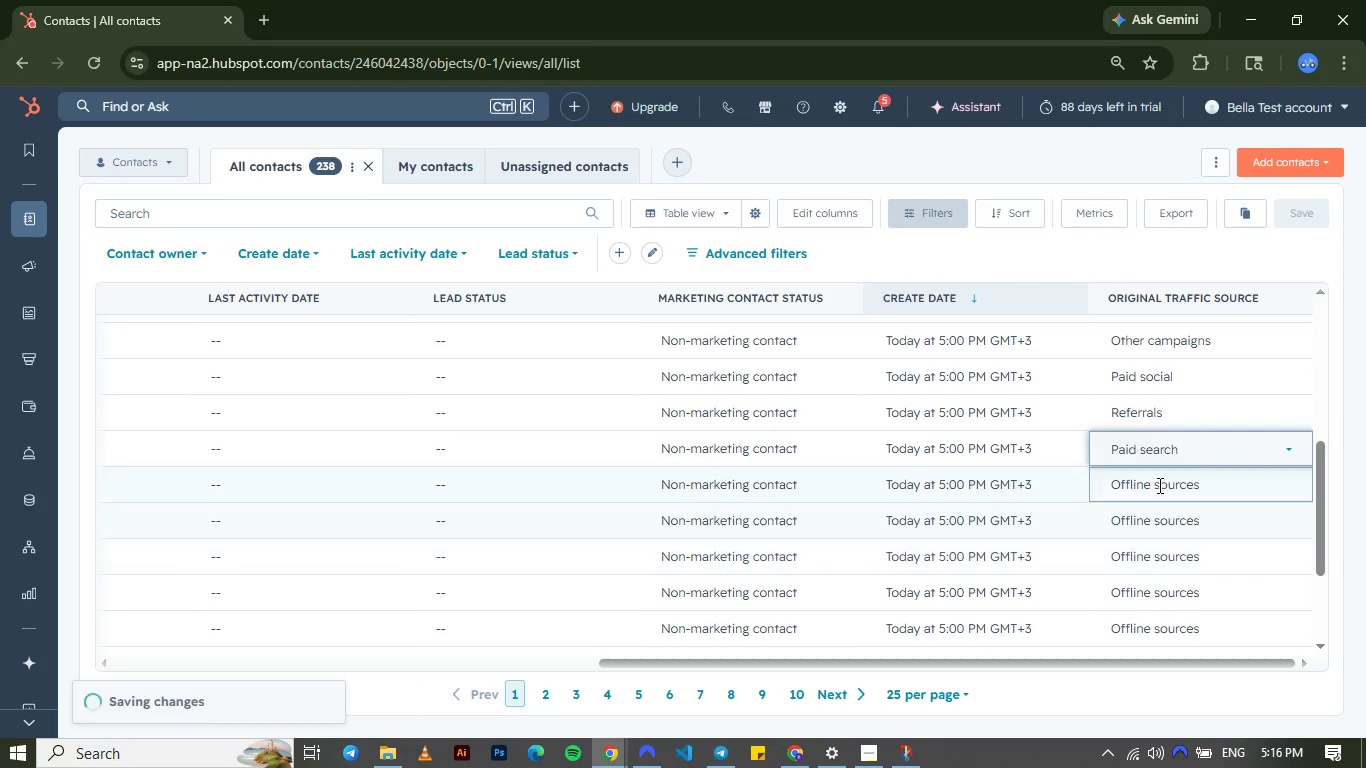 
left_click([1158, 484])
 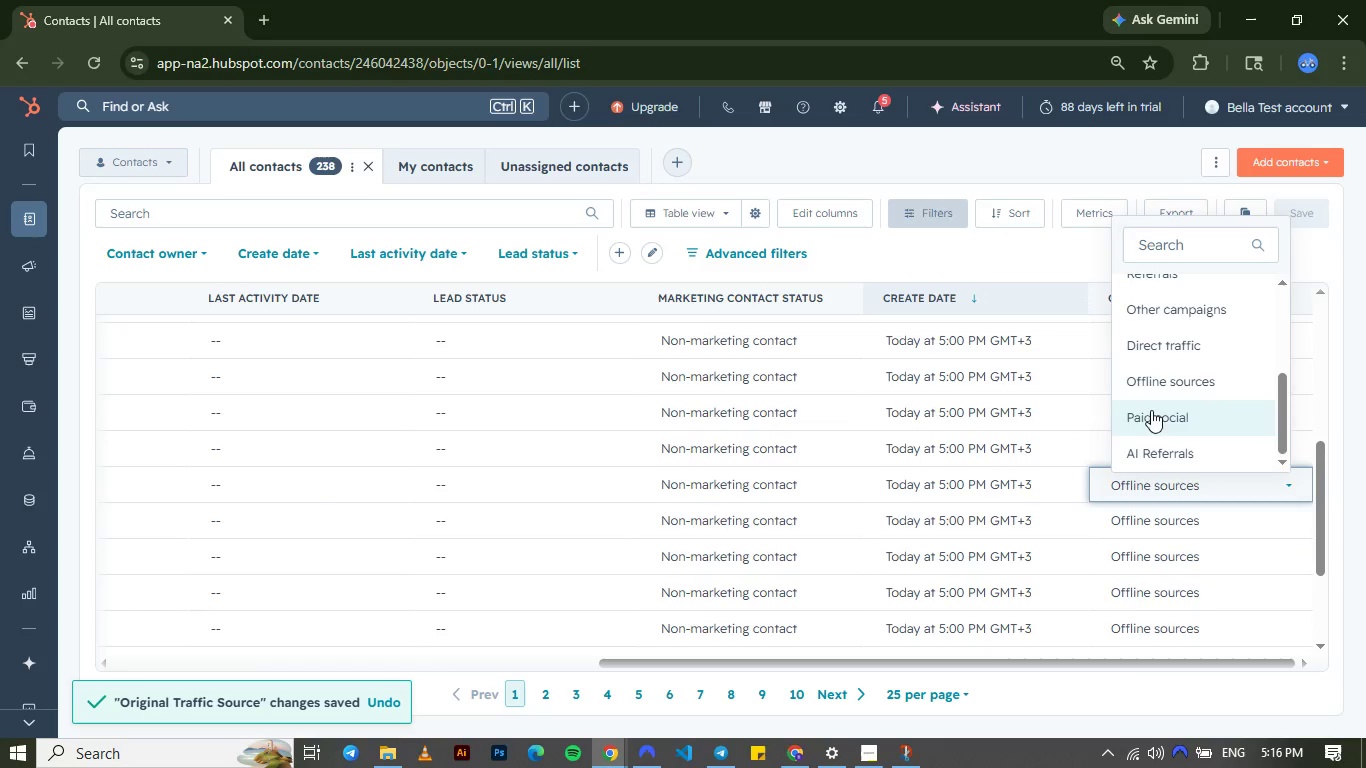 
left_click([1150, 415])
 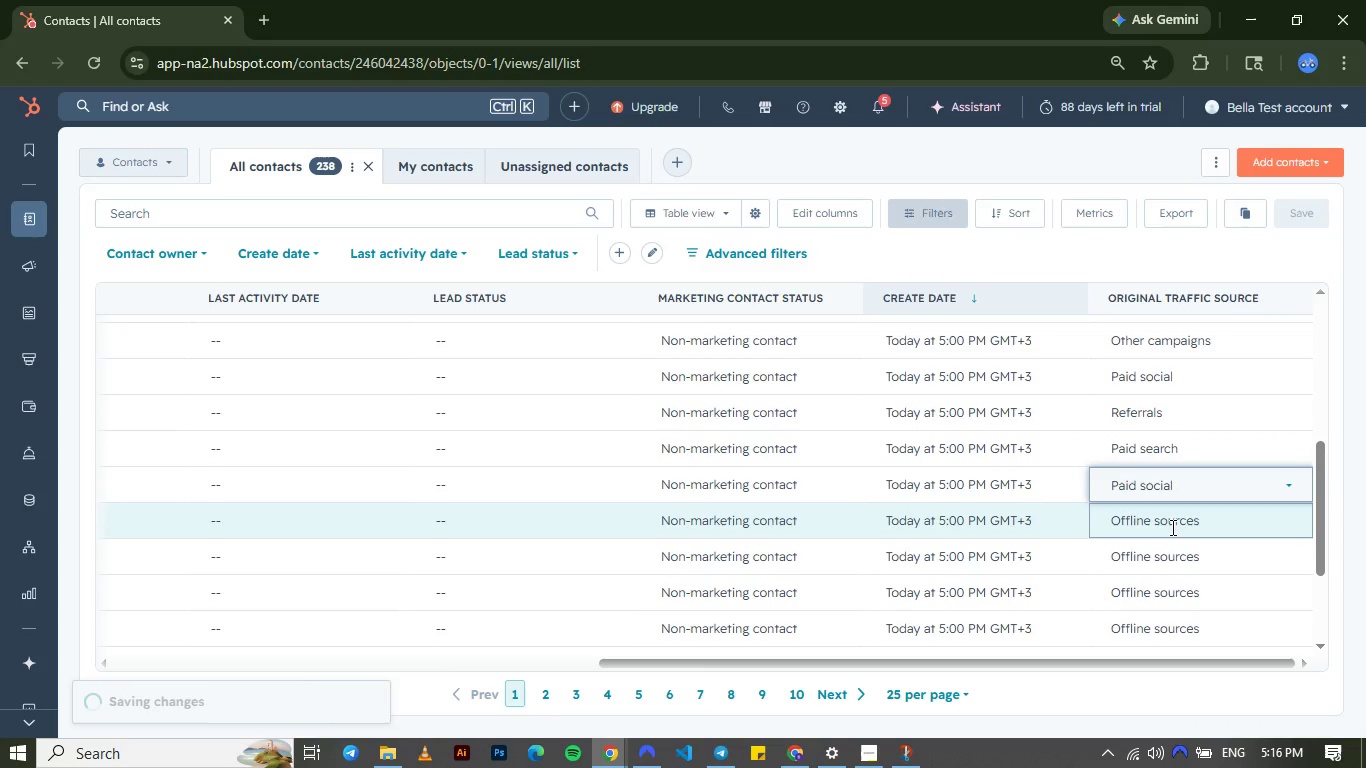 
left_click([1171, 527])
 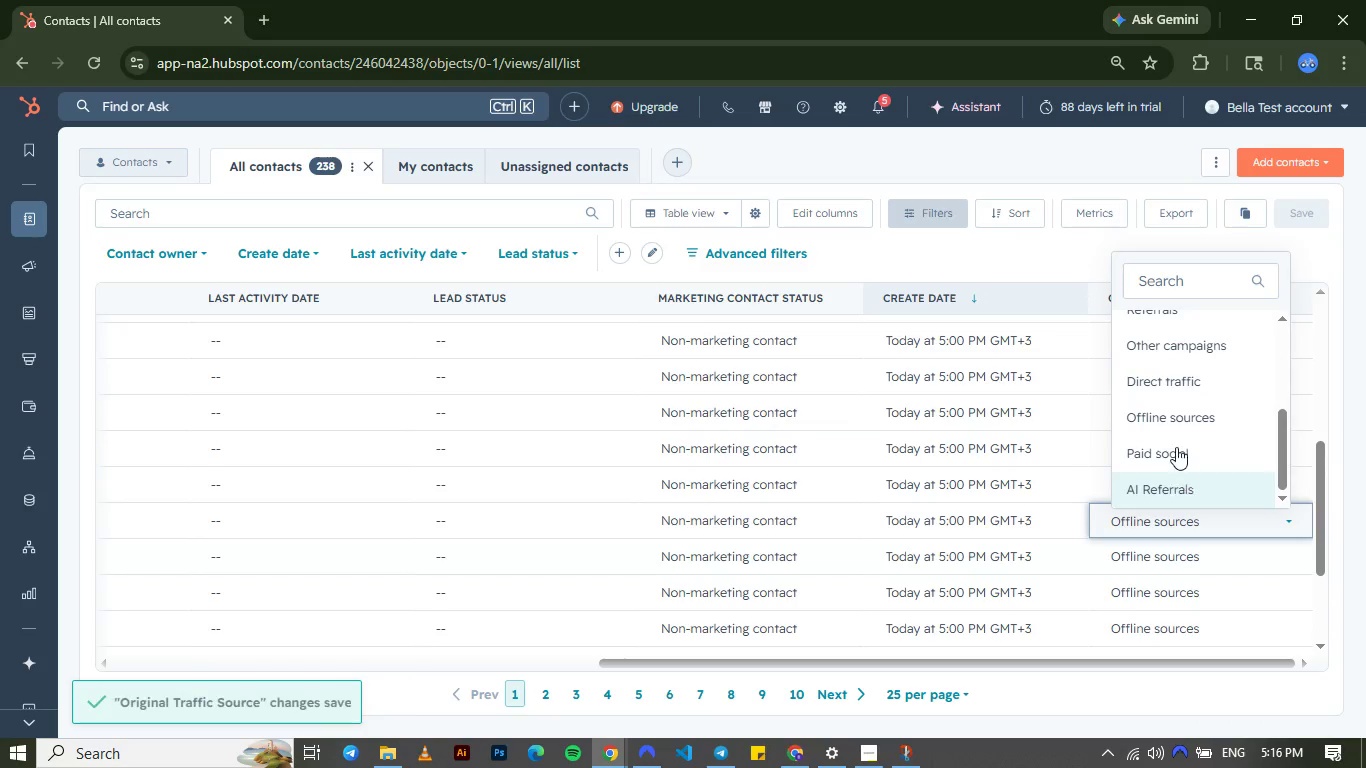 
left_click([1175, 447])
 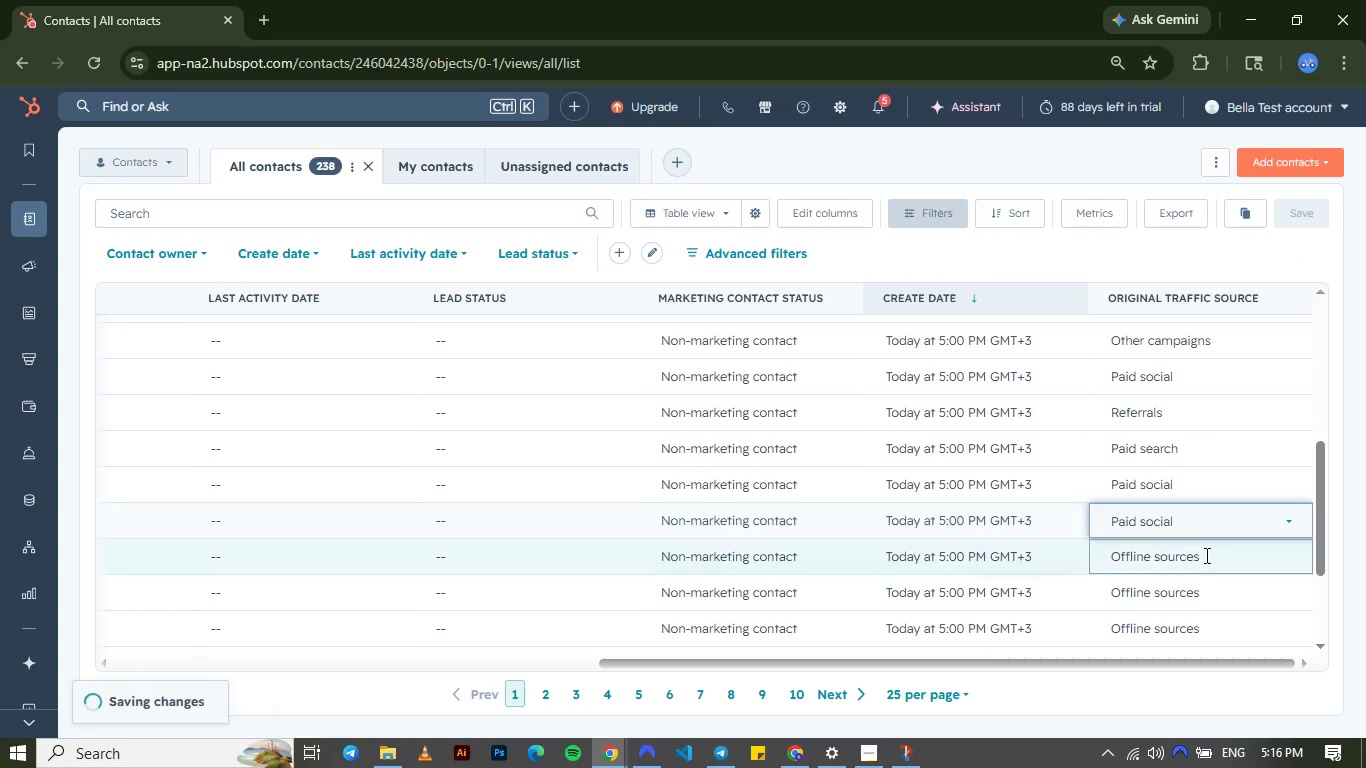 
left_click([1205, 557])
 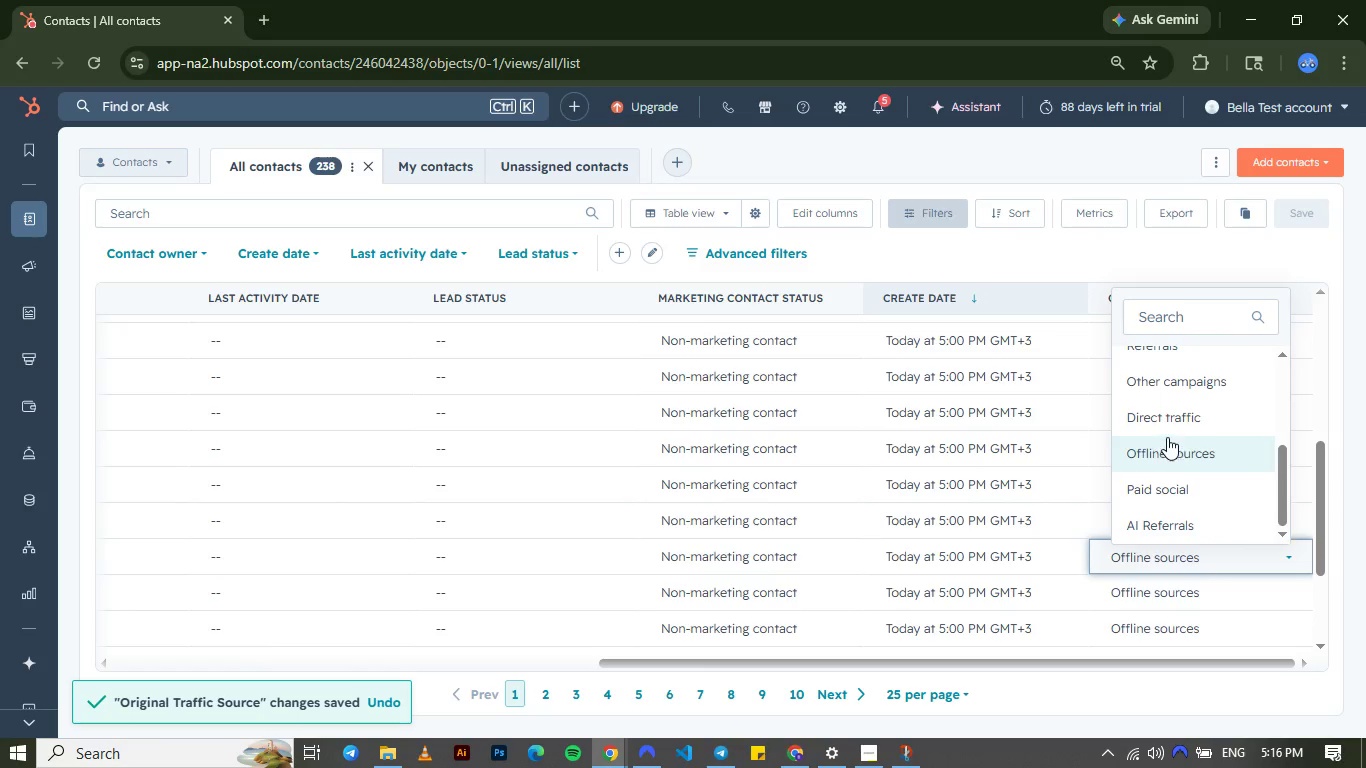 
left_click([1170, 421])
 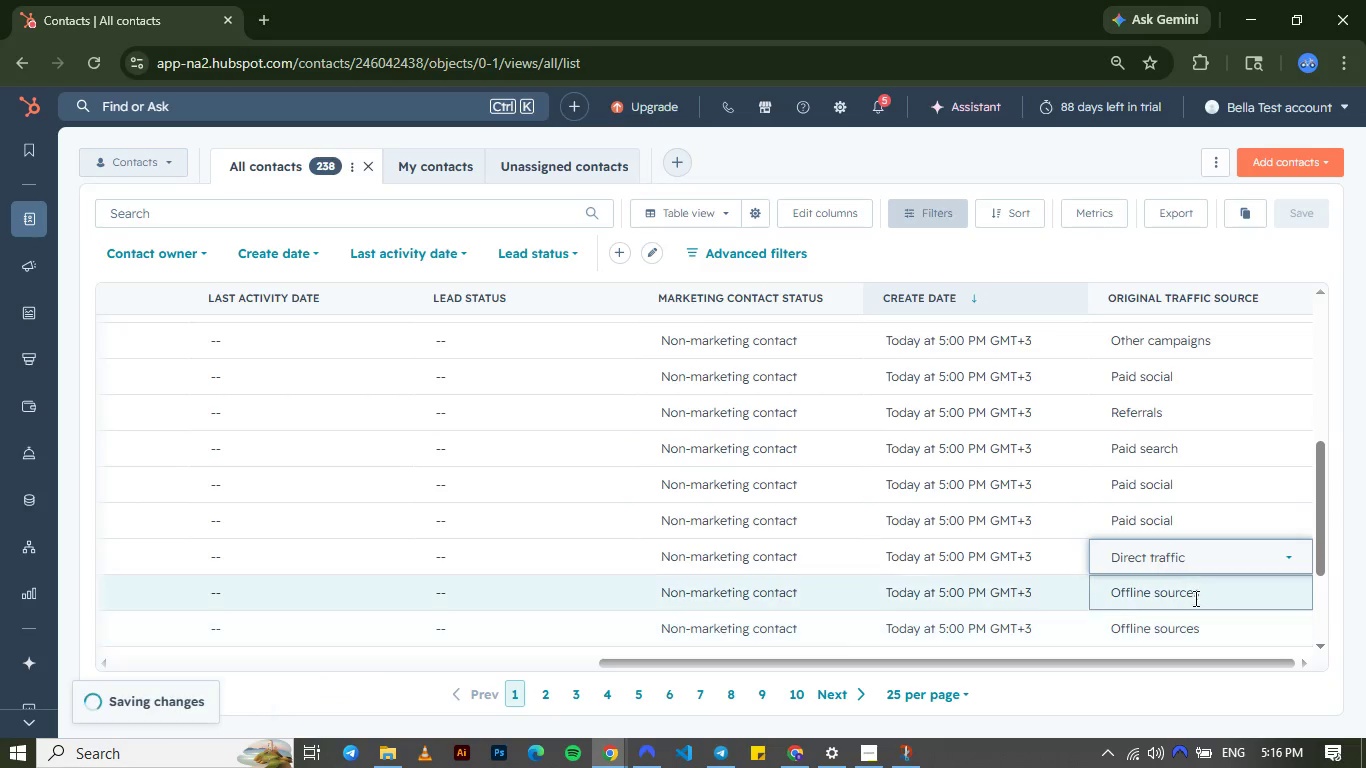 
left_click([1194, 598])
 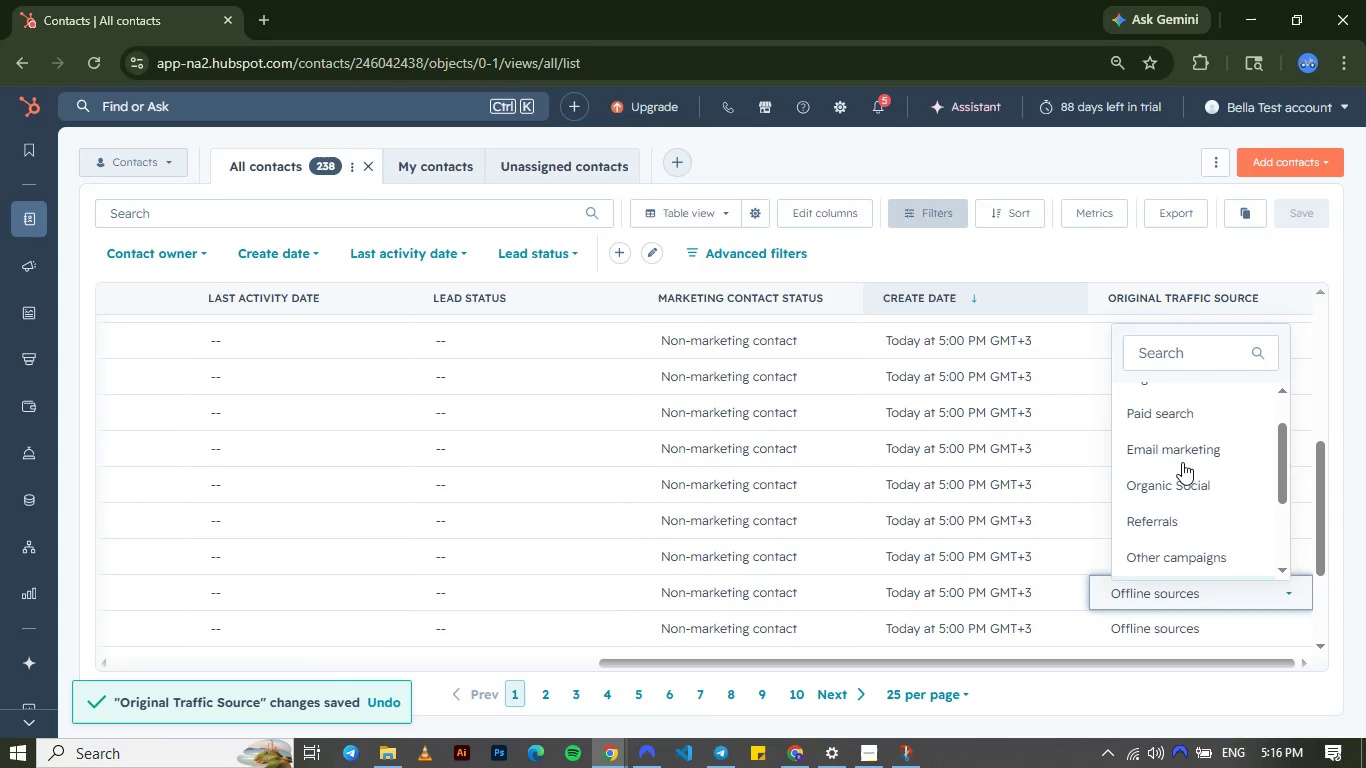 
left_click([1182, 462])
 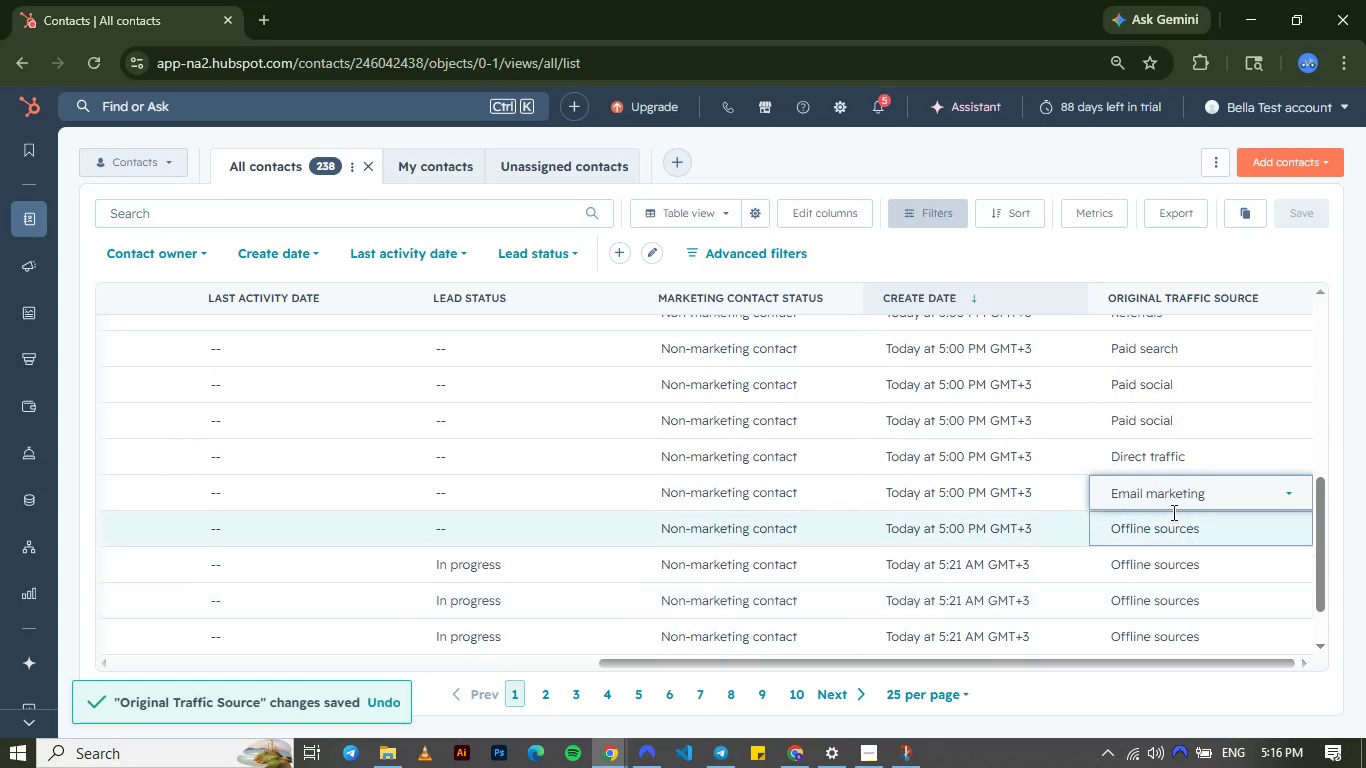 
left_click([1178, 532])
 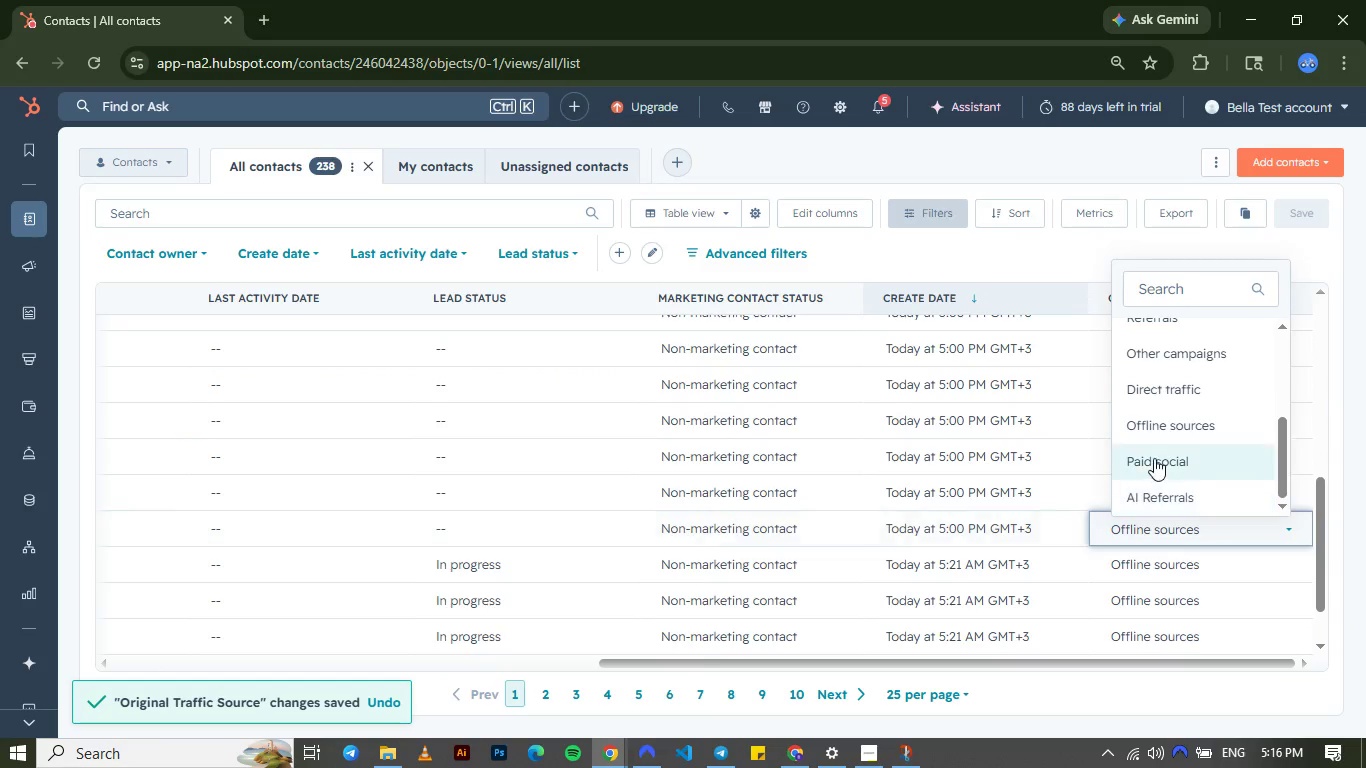 
left_click([1153, 458])
 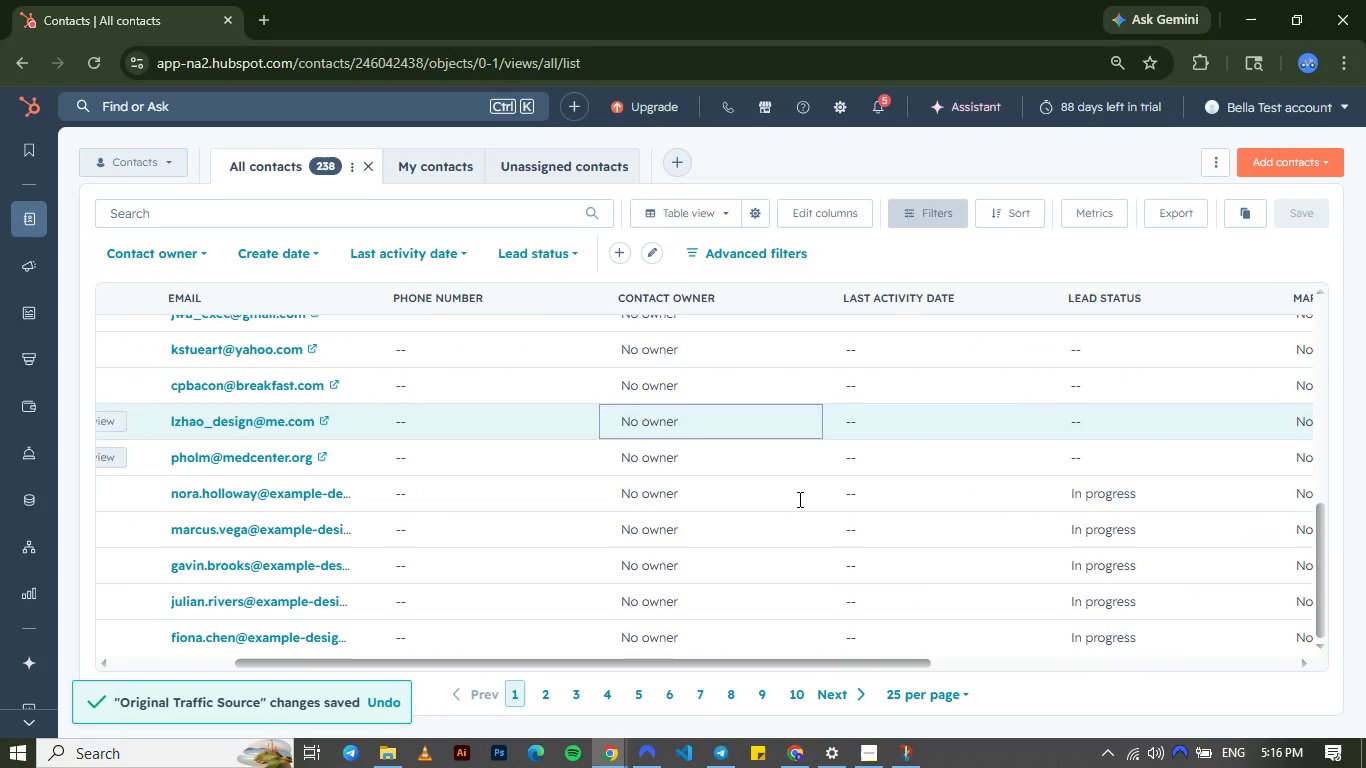 
mouse_move([1255, 609])
 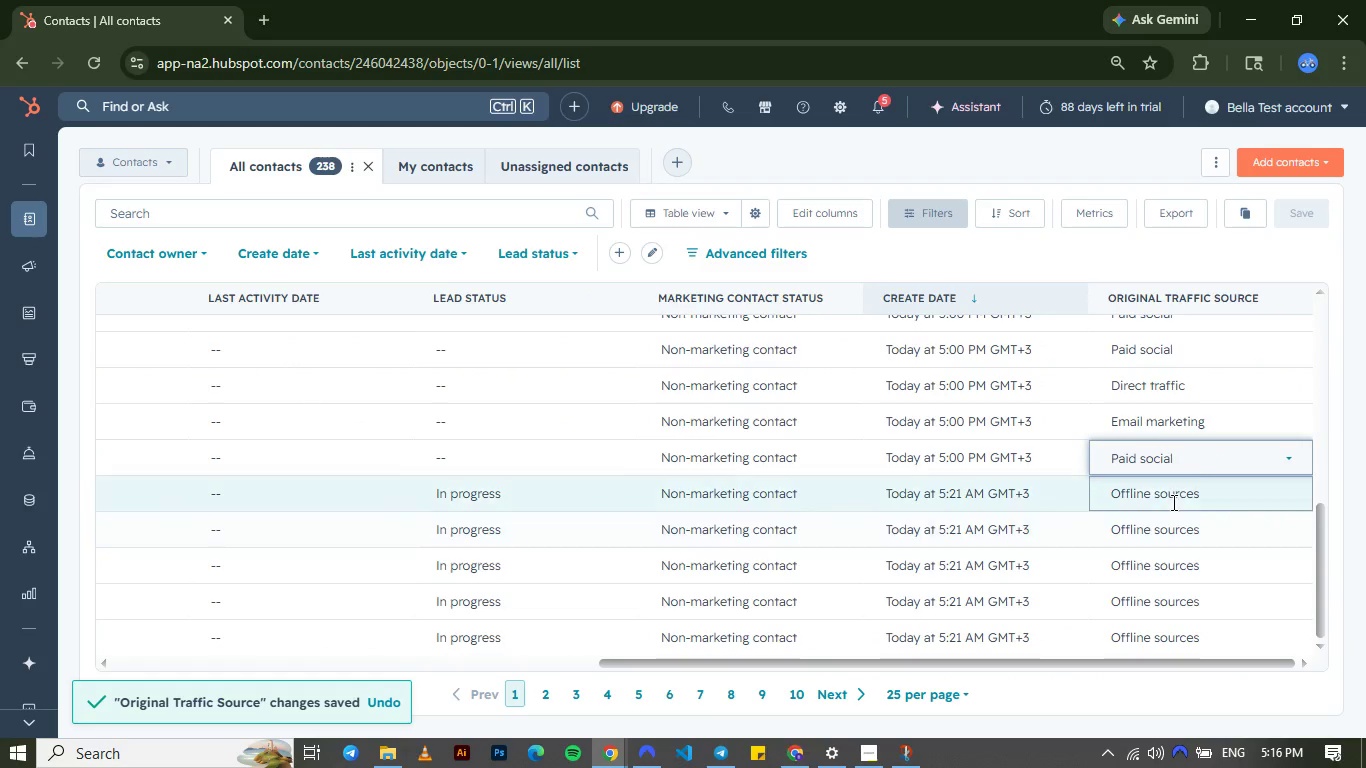 
left_click([1172, 502])
 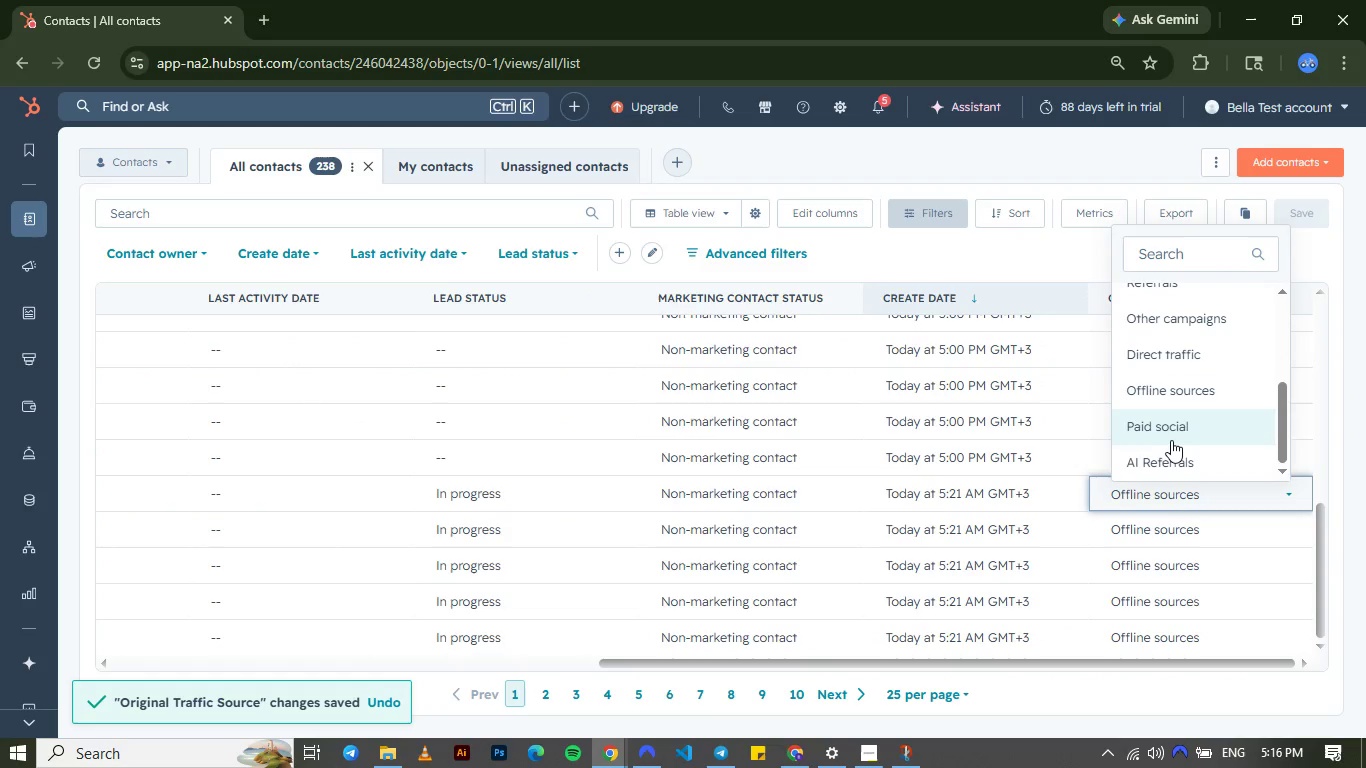 
left_click([1171, 434])
 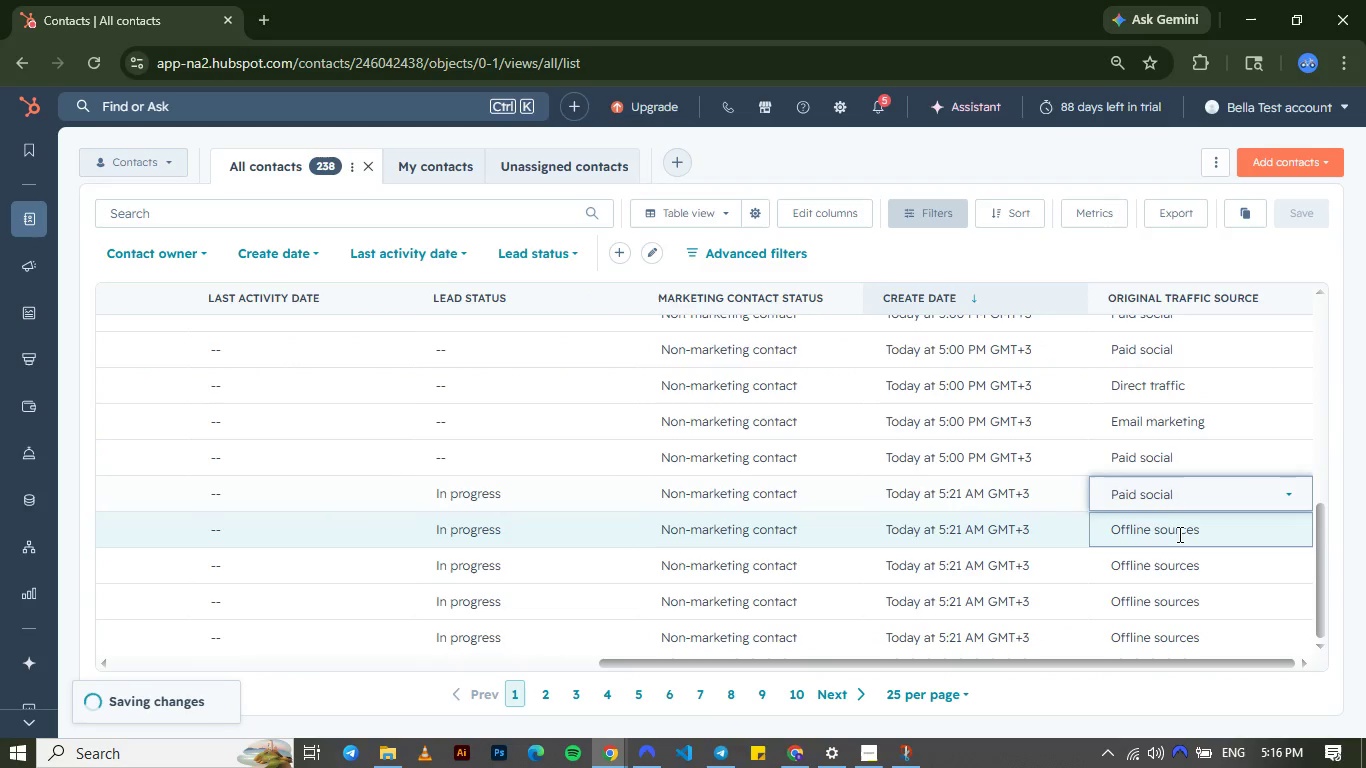 
left_click([1178, 534])
 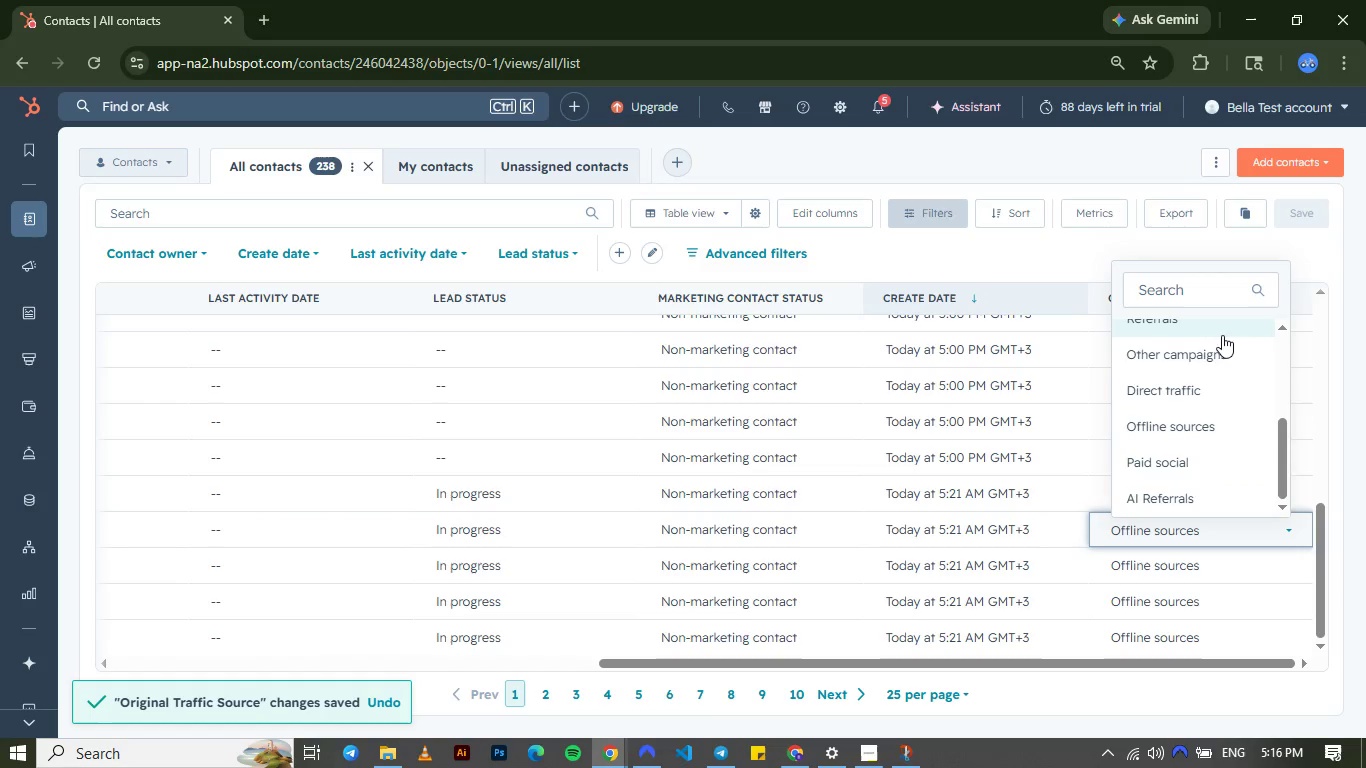 
left_click([1218, 345])
 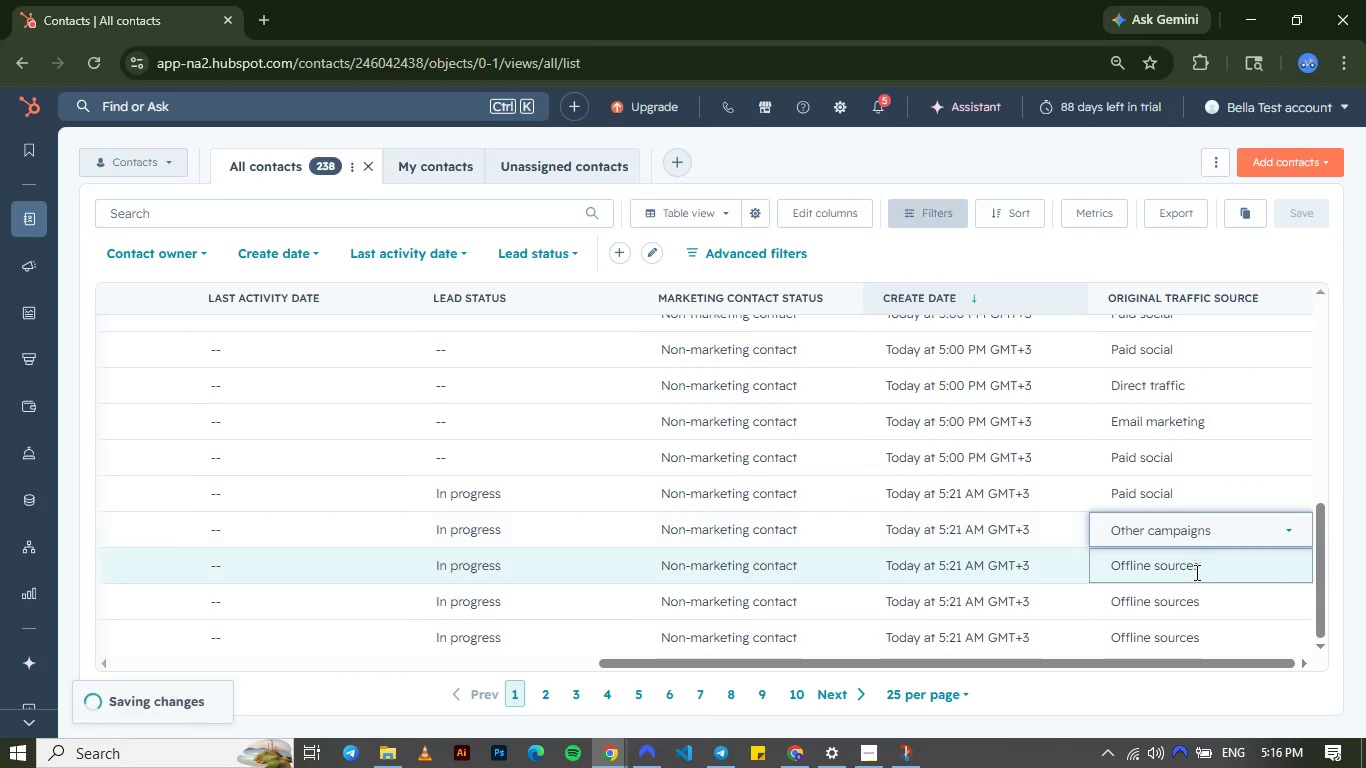 
left_click([1195, 572])
 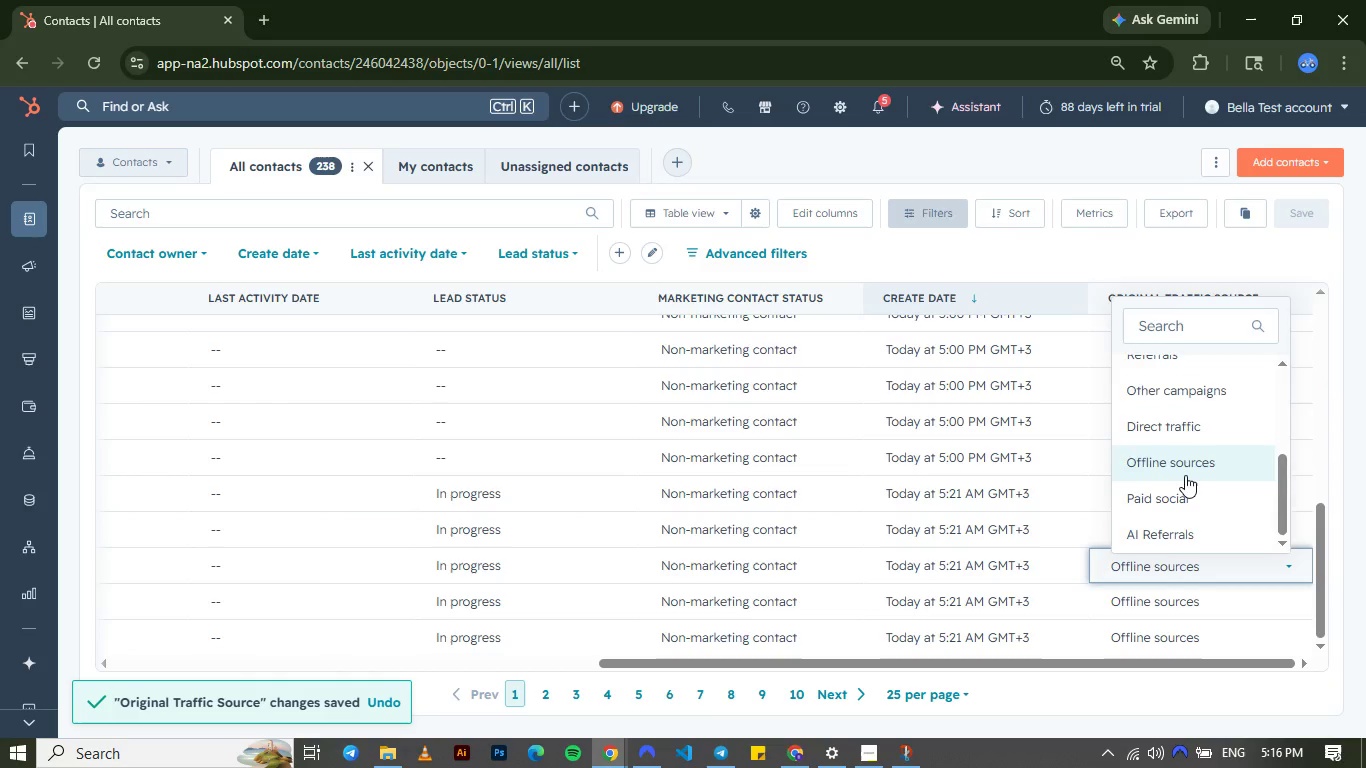 
left_click([1185, 475])
 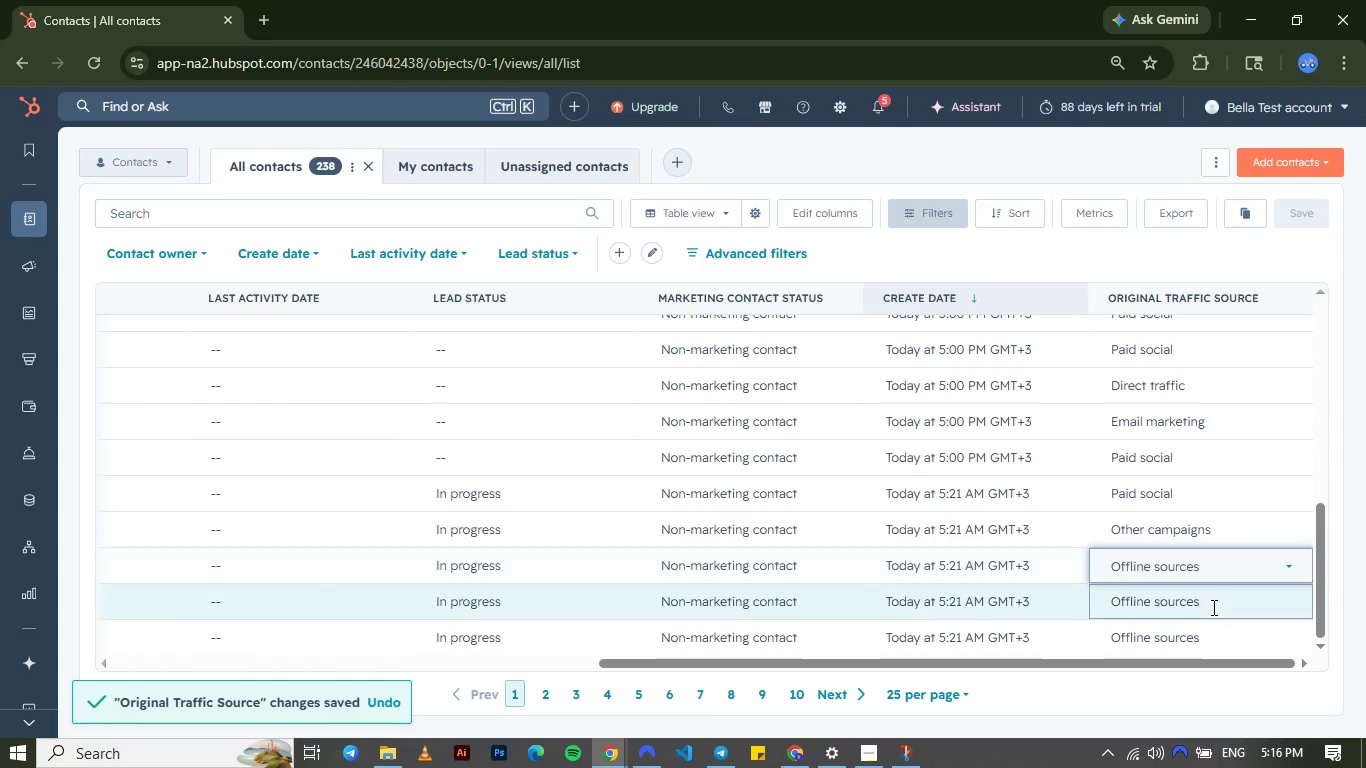 
left_click([1212, 607])
 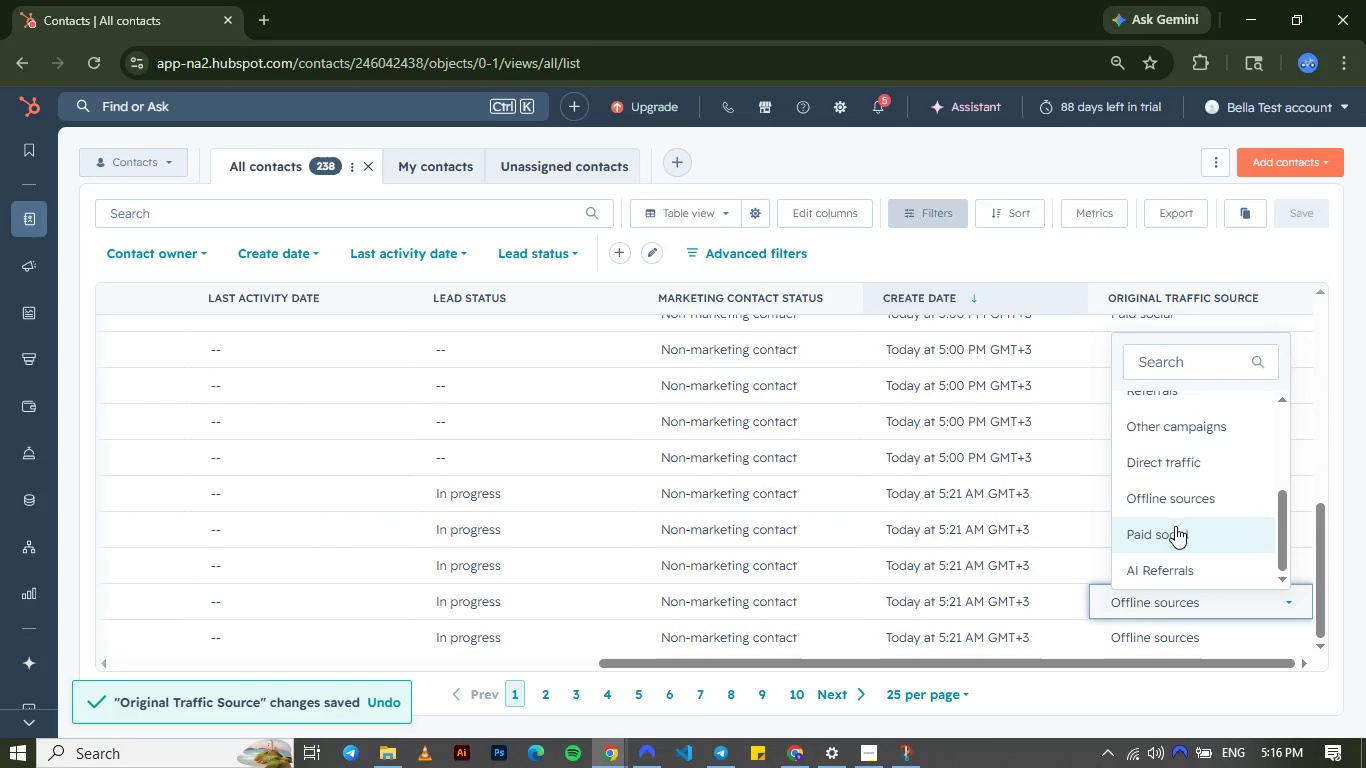 
left_click([1175, 528])
 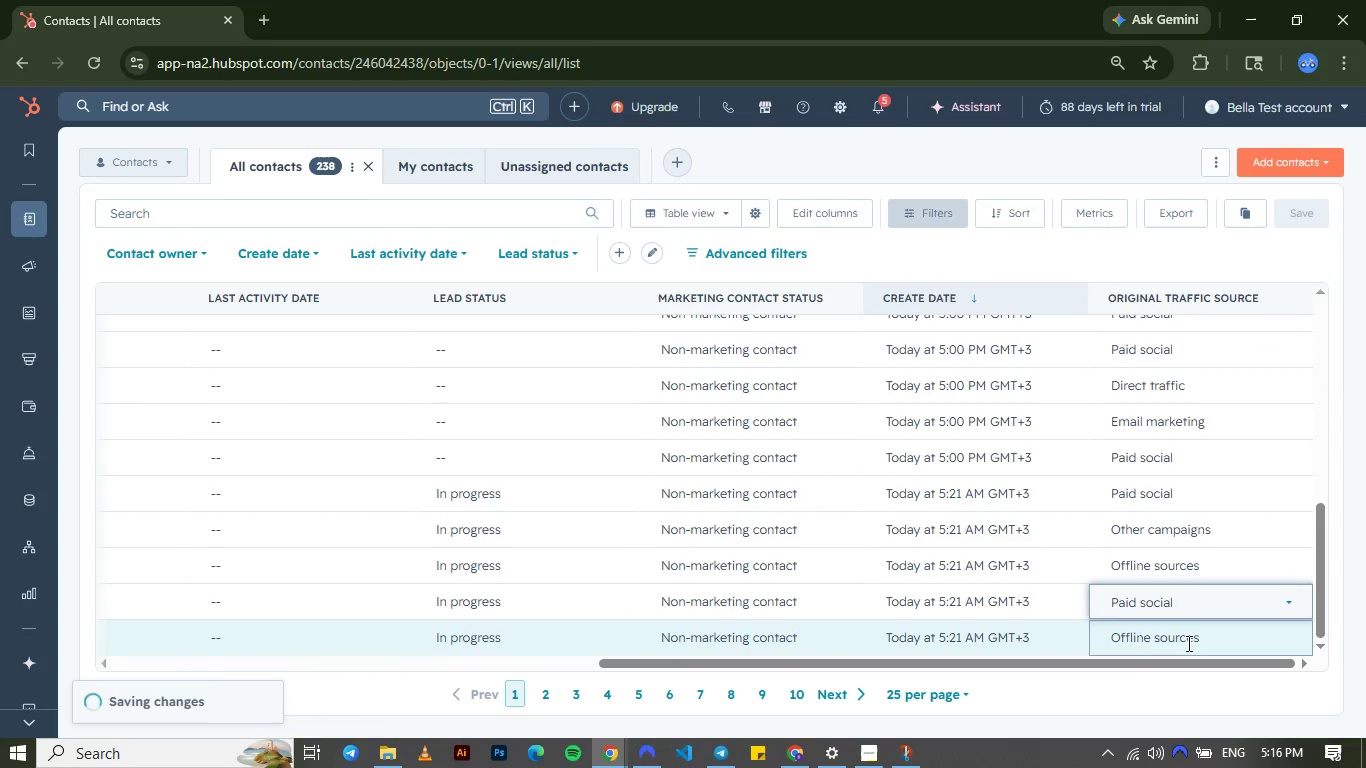 
left_click([1187, 643])
 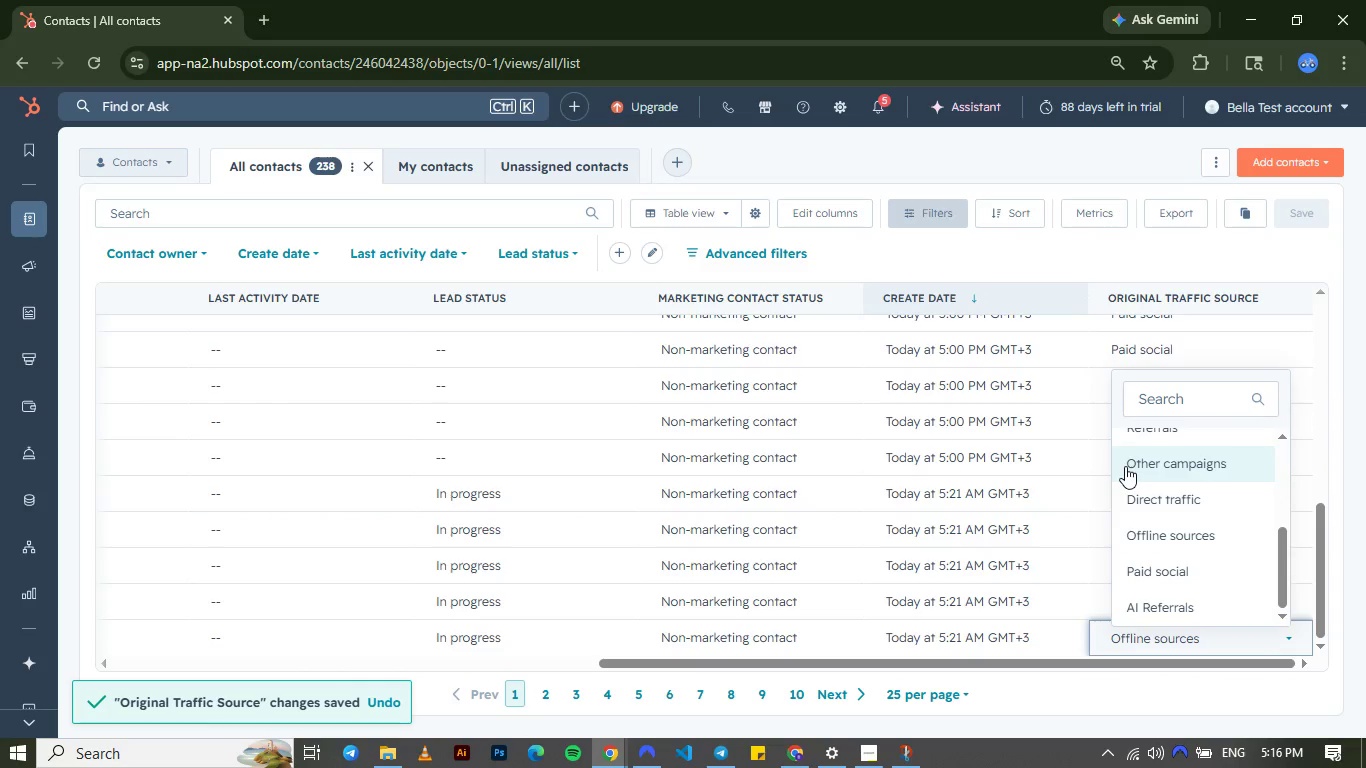 
left_click([1125, 466])
 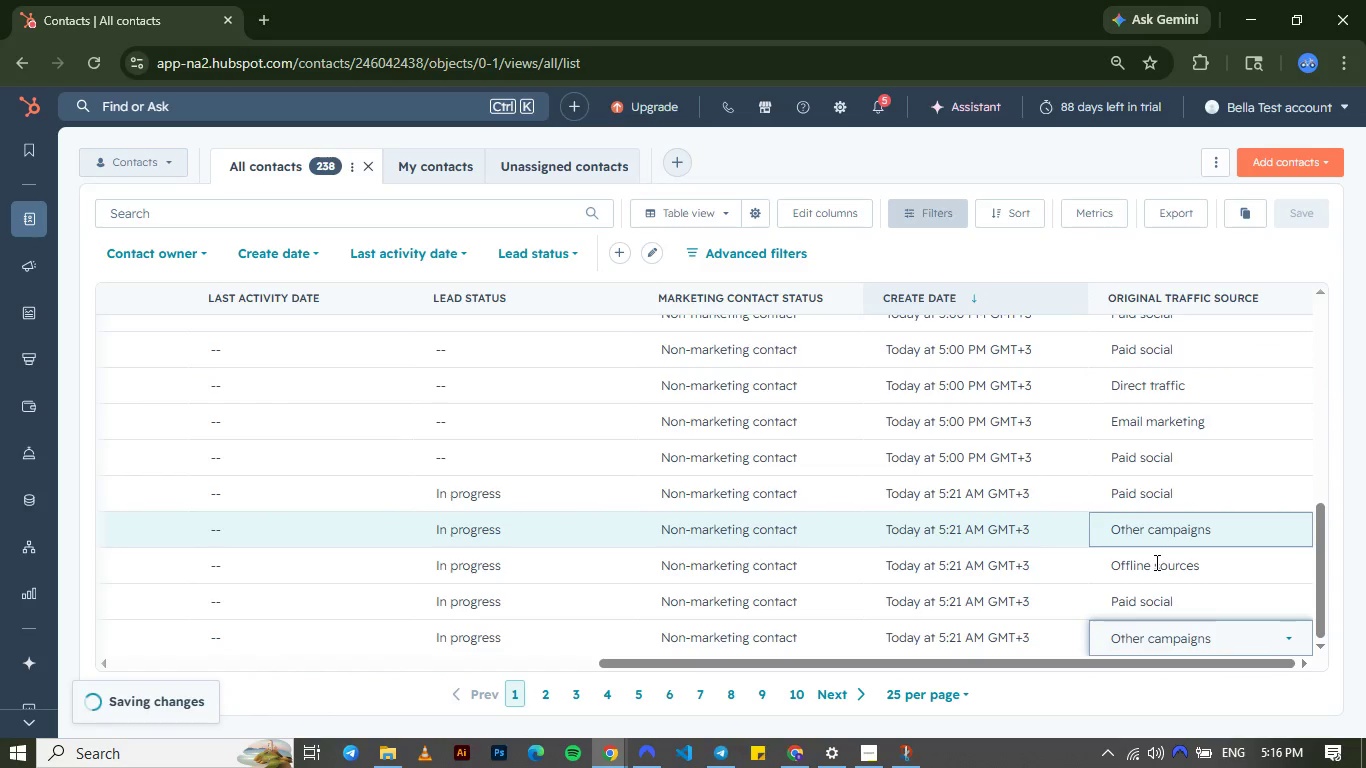 
left_click([1155, 562])
 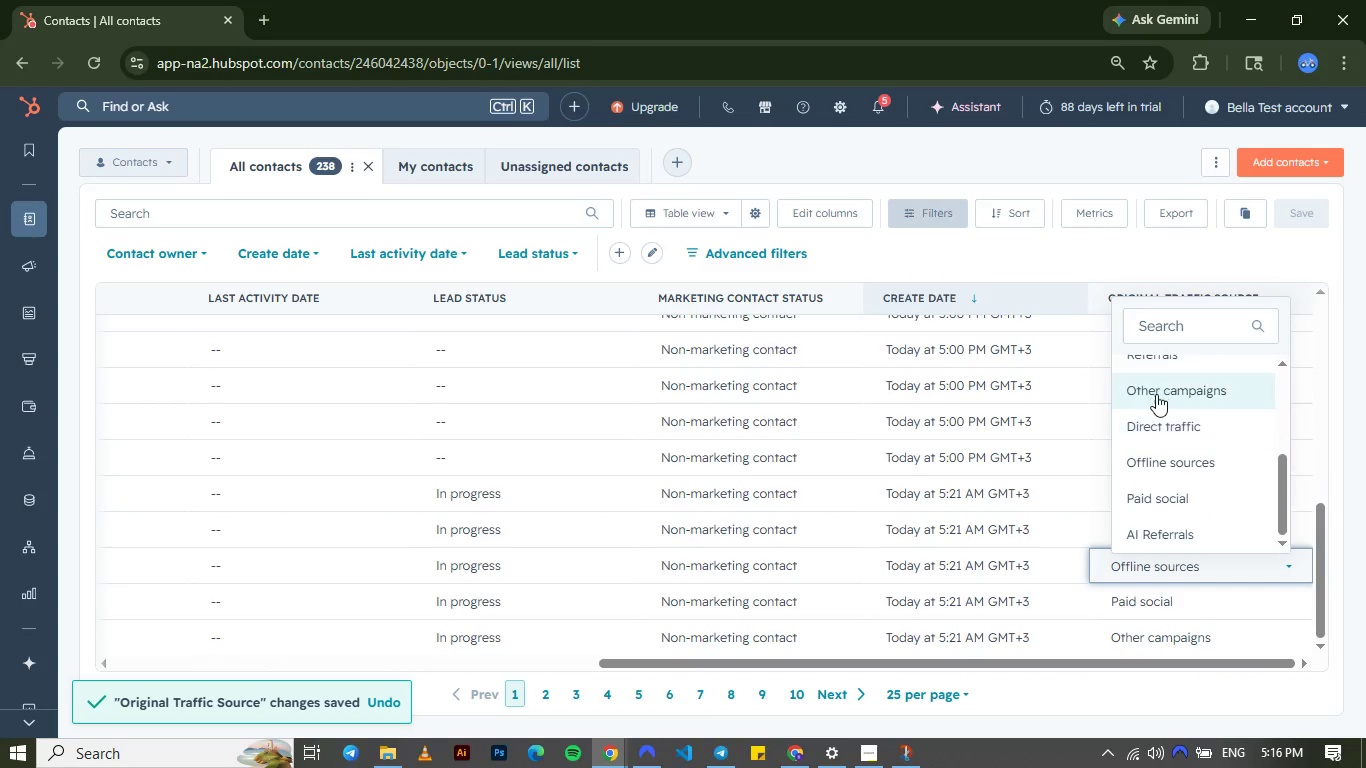 
left_click([1156, 394])
 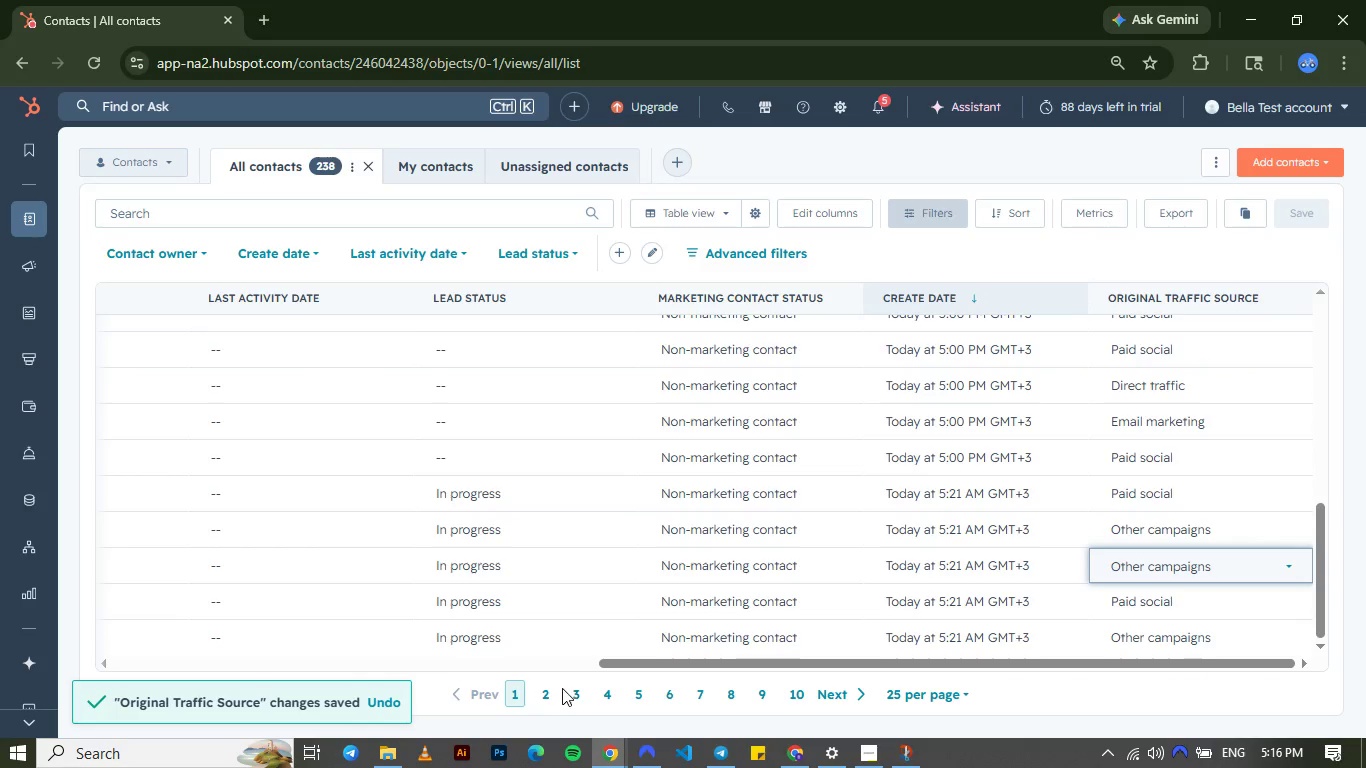 
left_click([552, 692])
 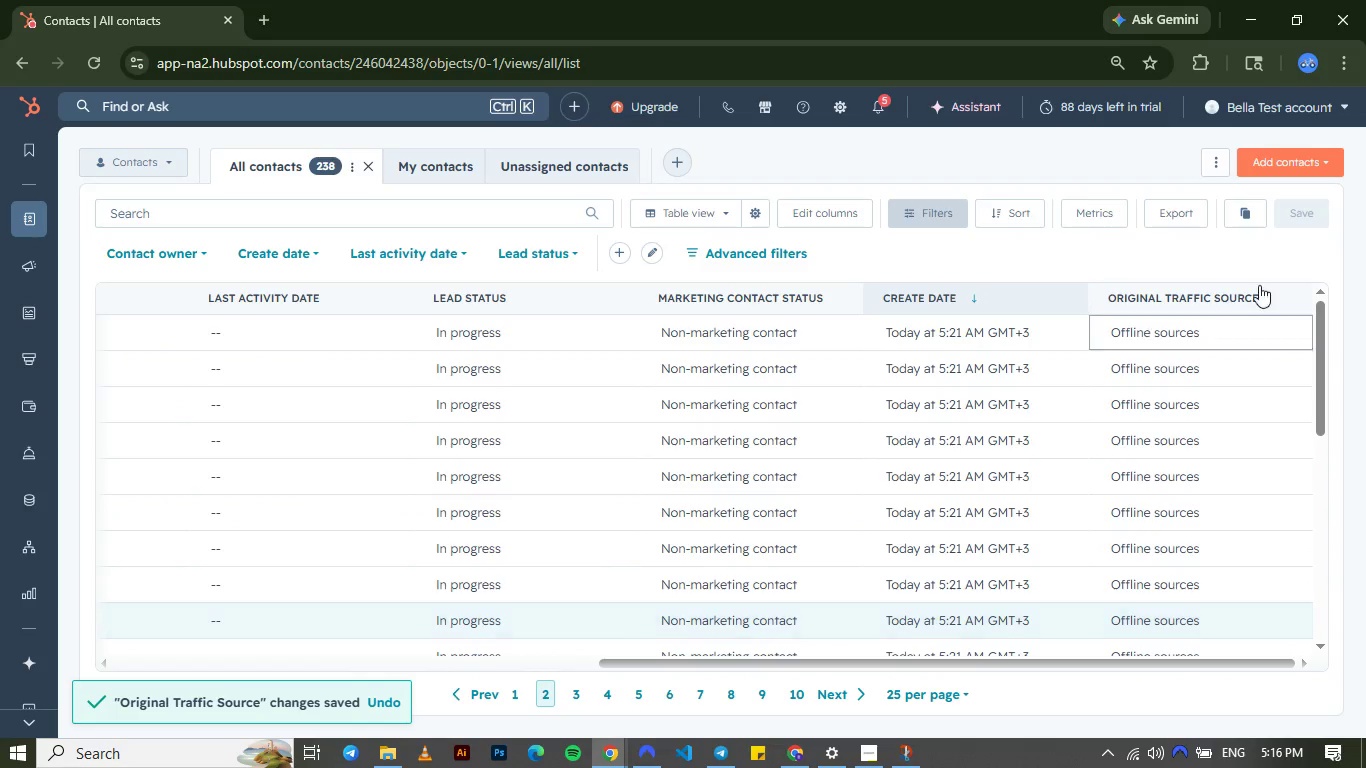 
wait(6.53)
 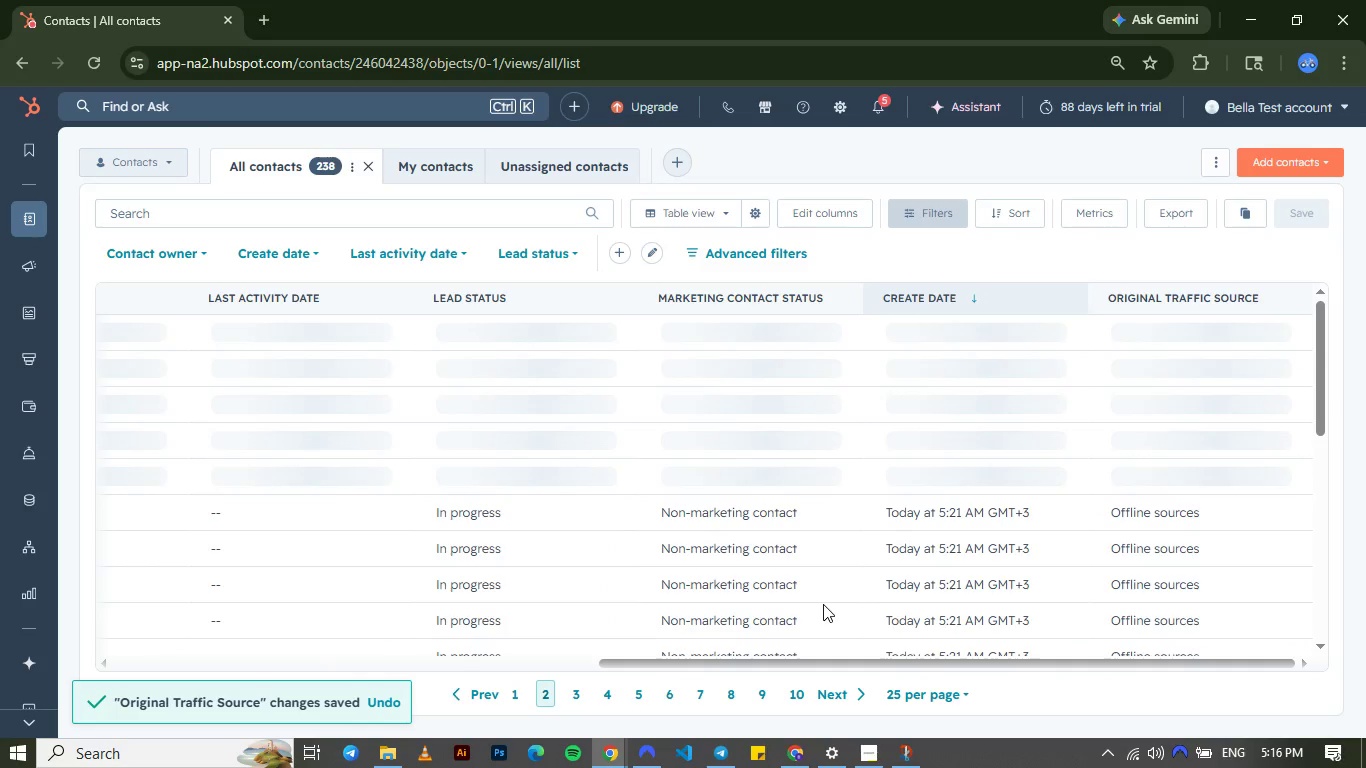 
left_click([1274, 307])
 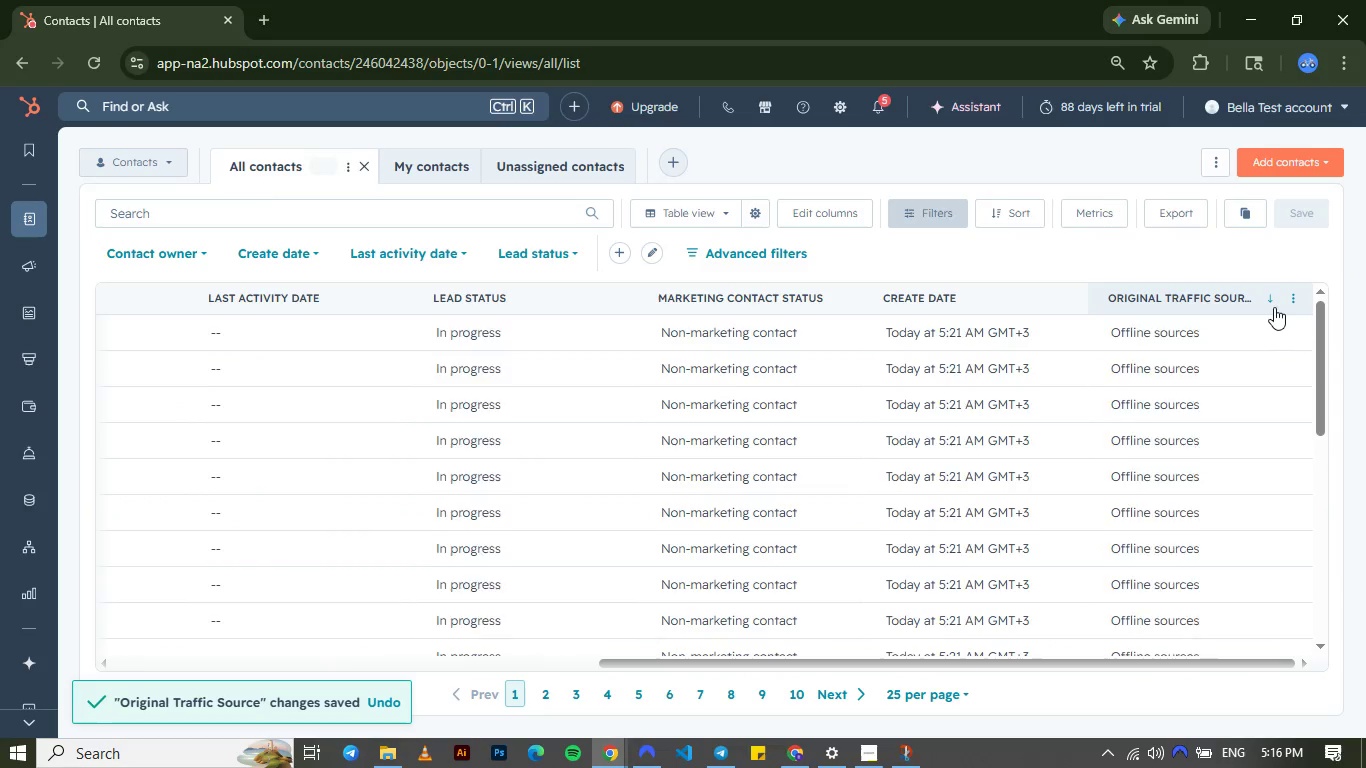 
left_click([1274, 307])
 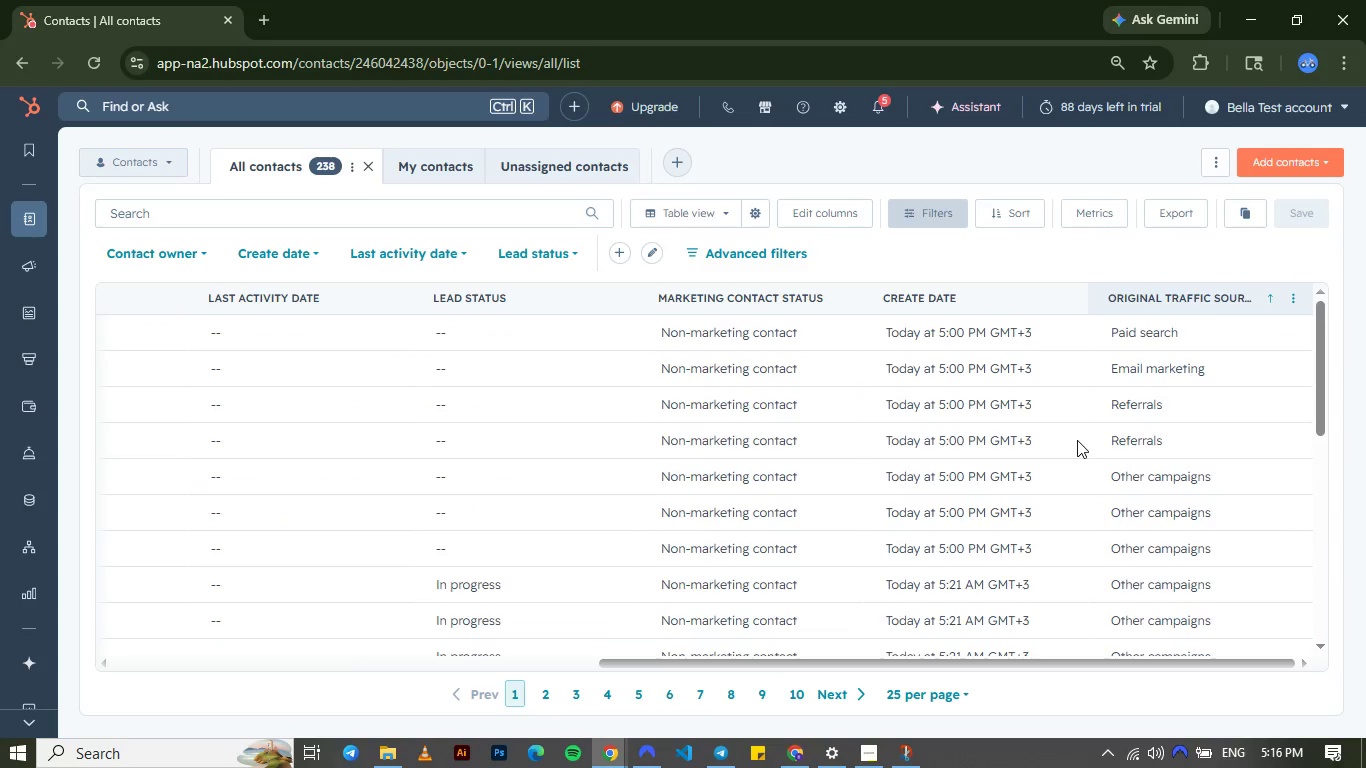 
wait(5.14)
 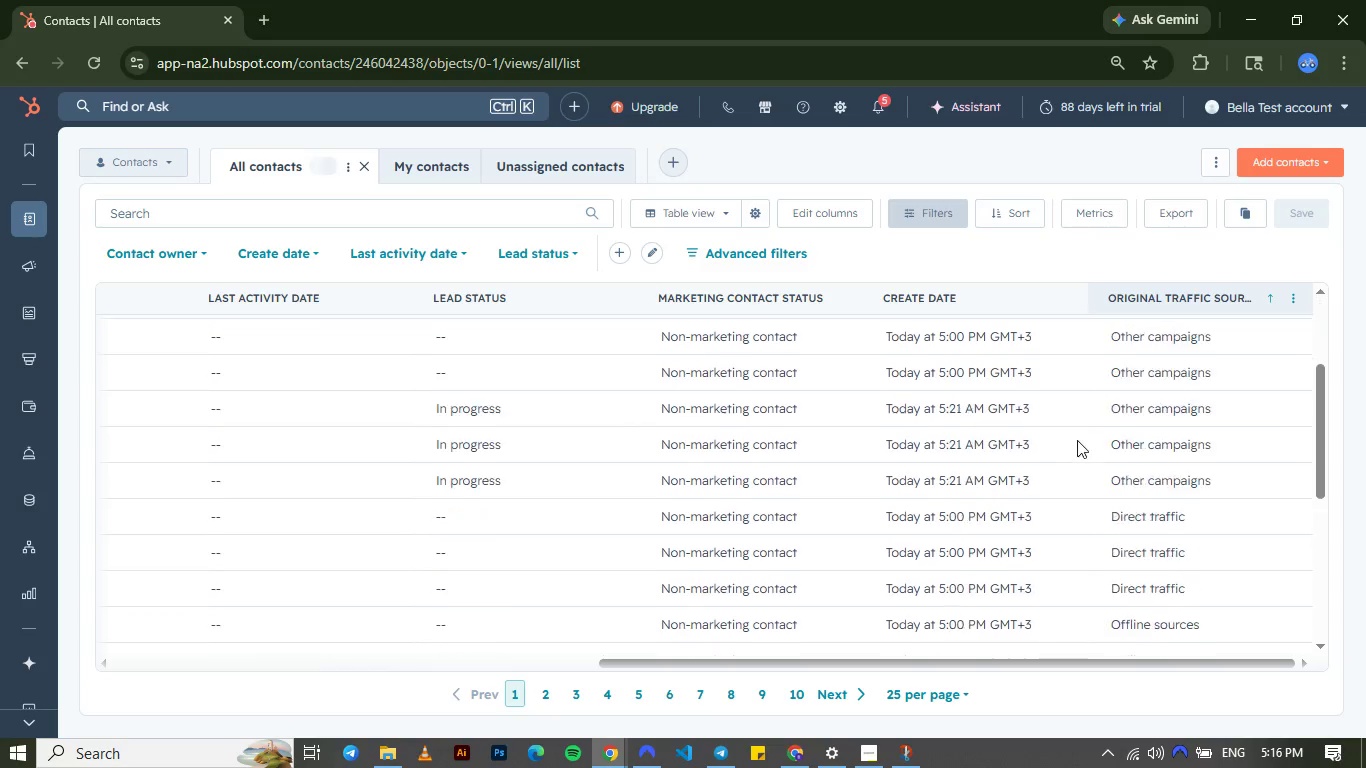 
mouse_move([1148, 316])
 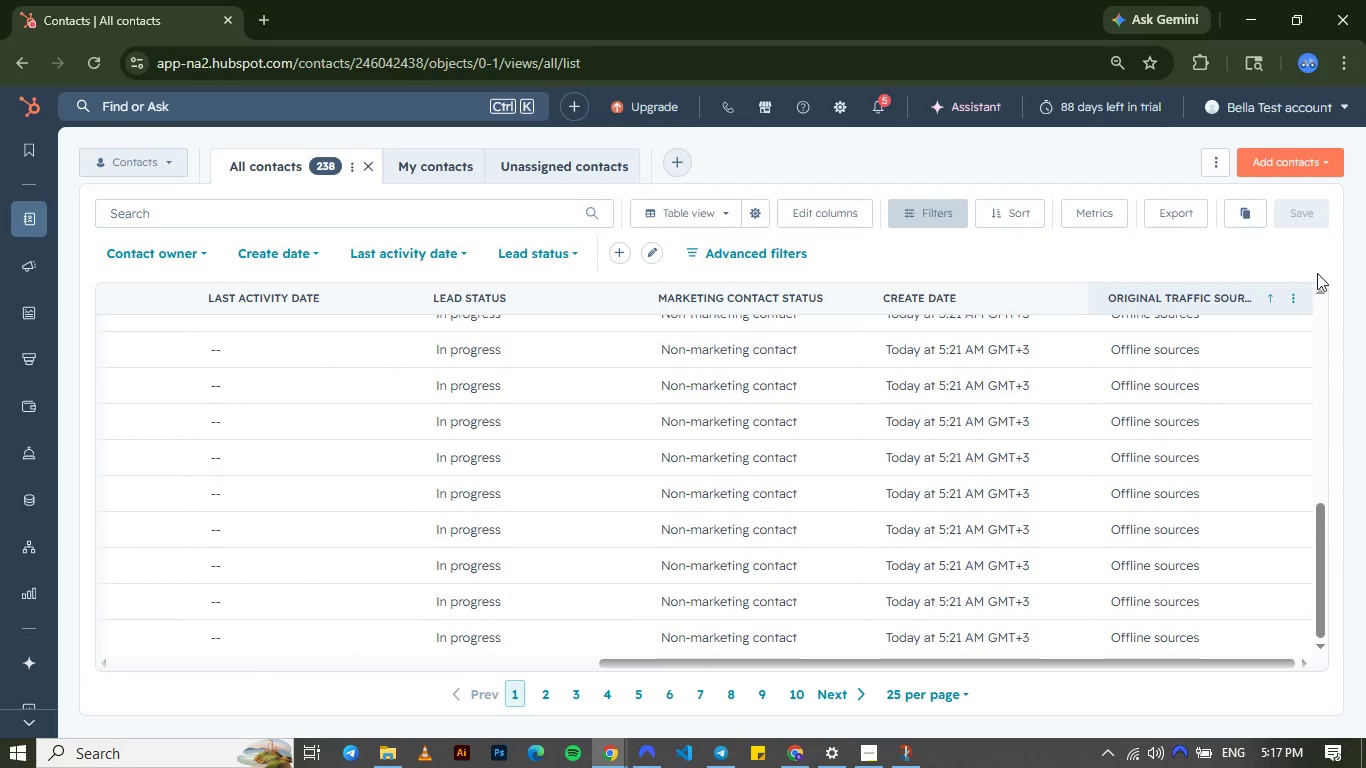 
left_click([1297, 302])
 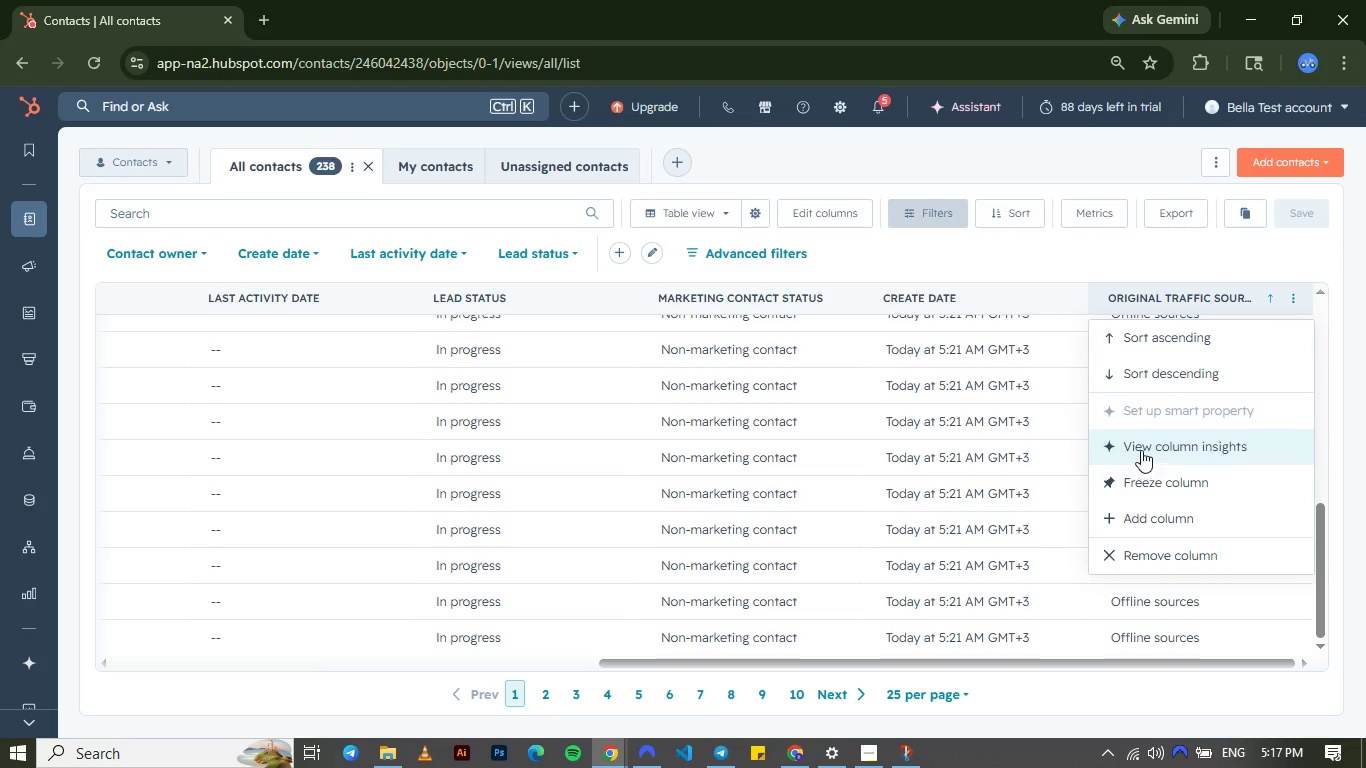 
wait(7.84)
 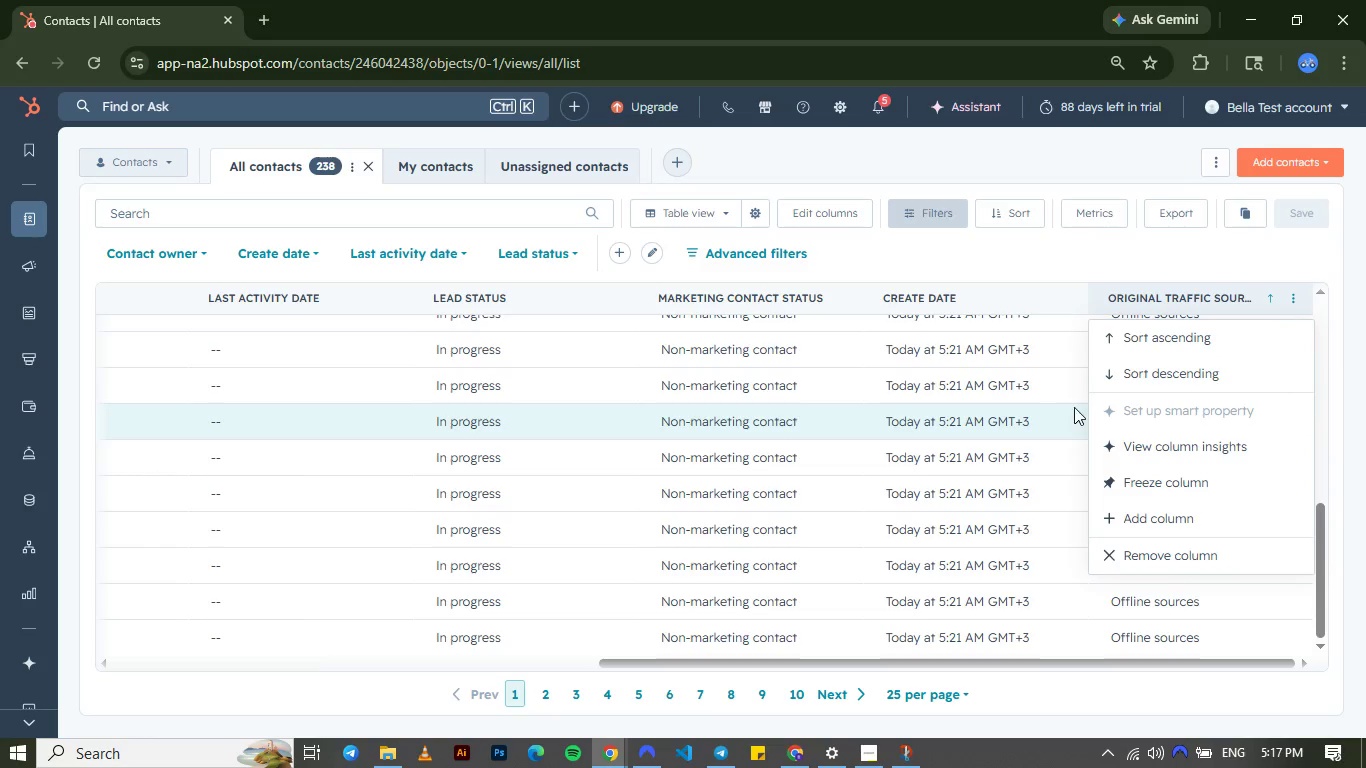 
left_click([1016, 259])
 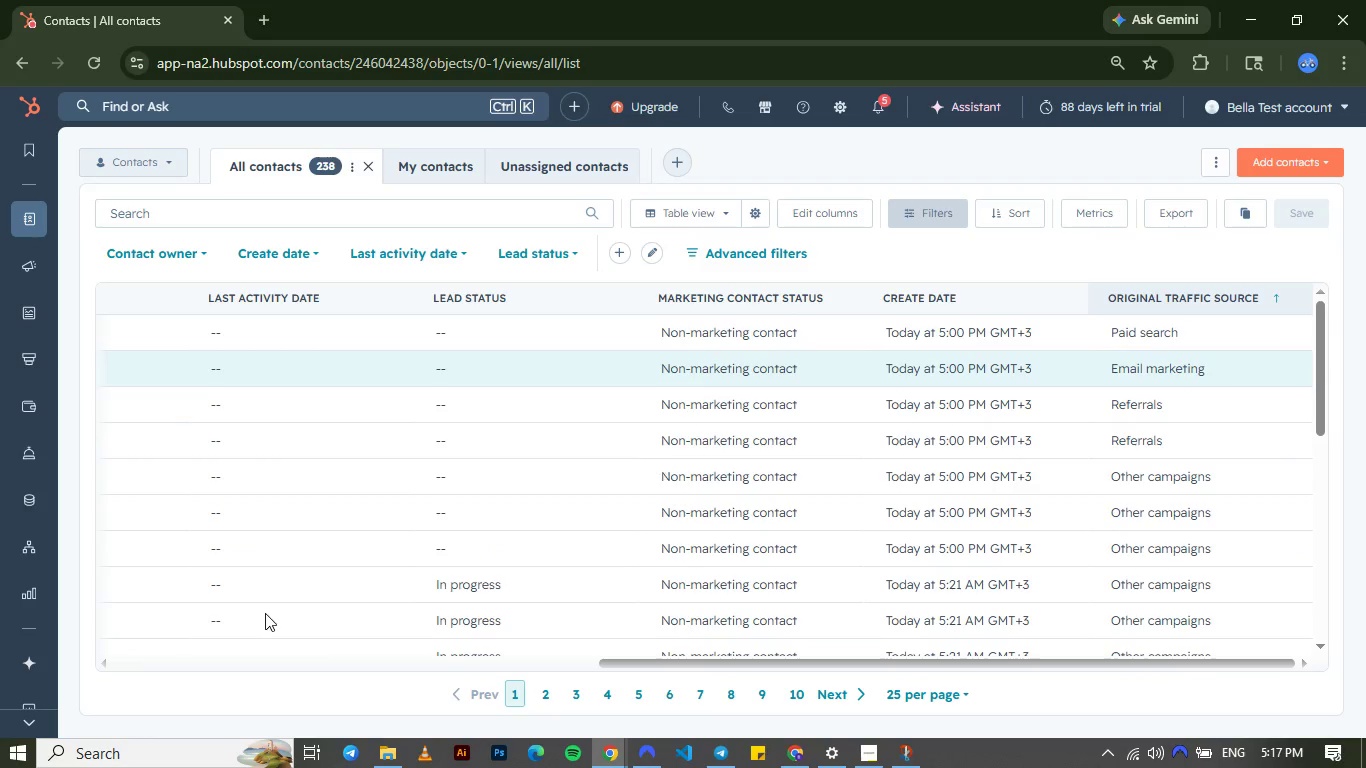 
mouse_move([269, 522])
 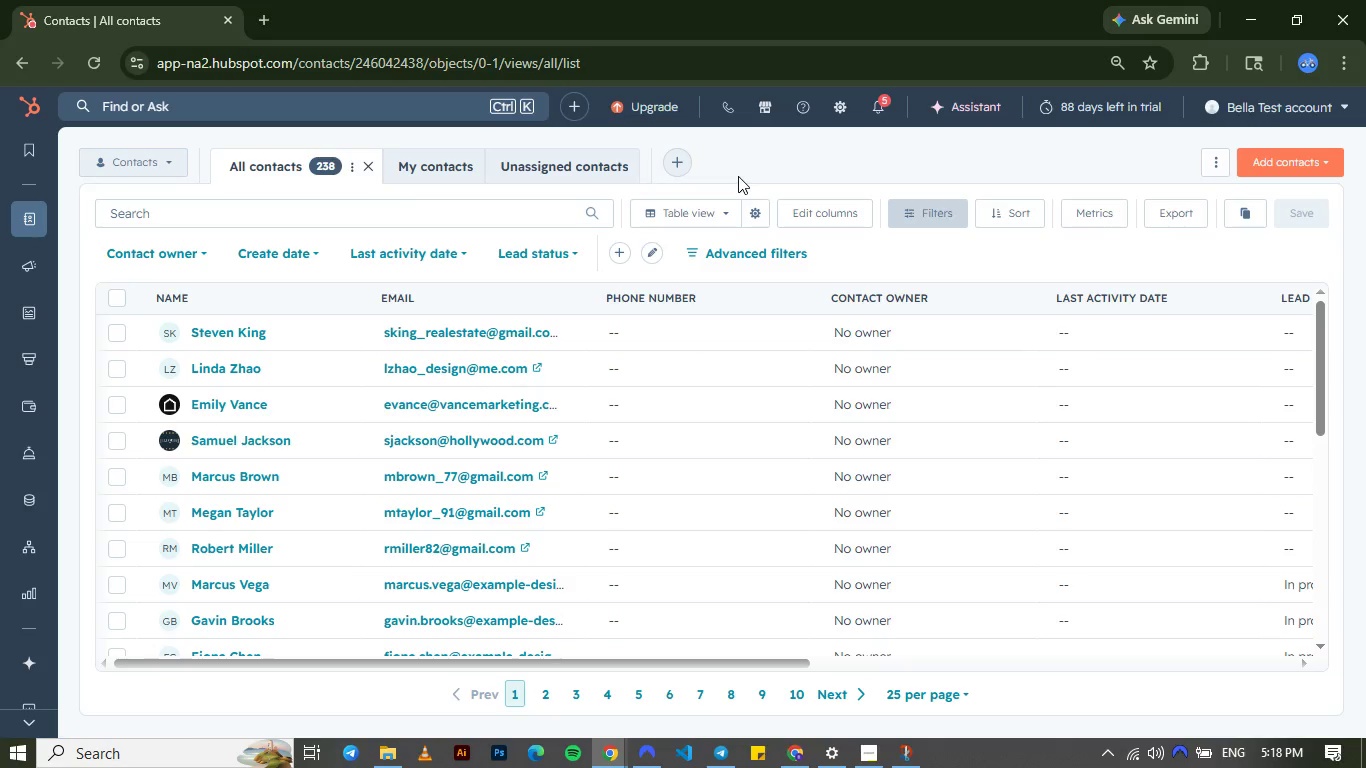 
wait(56.58)
 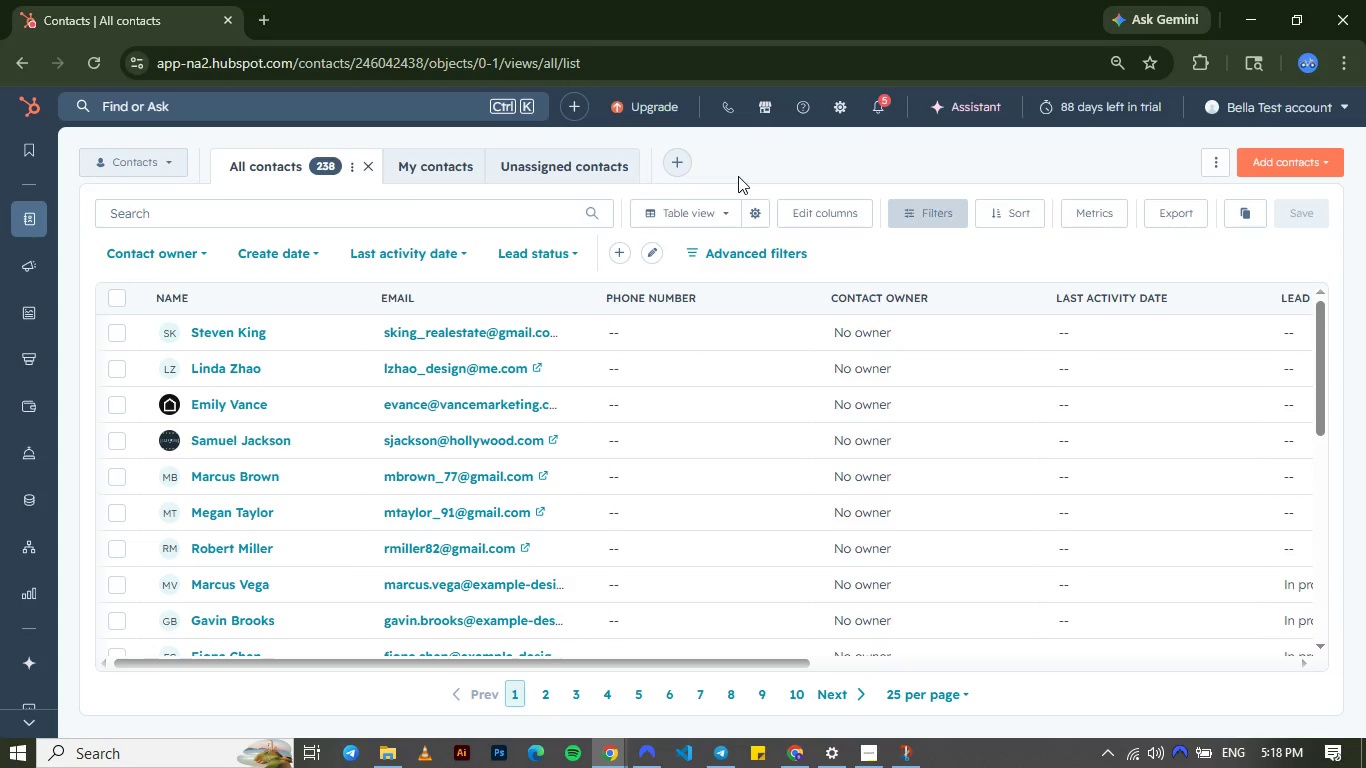 
left_click([91, 592])
 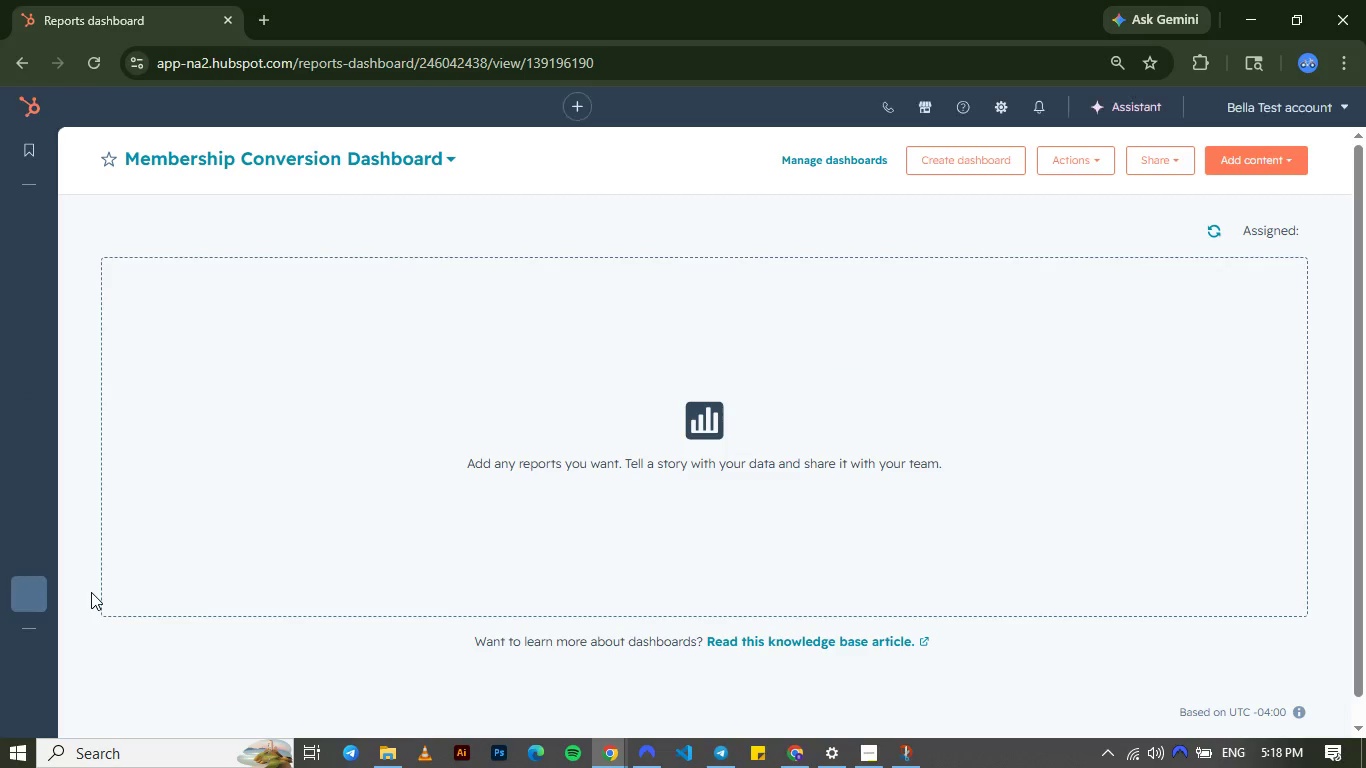 
wait(9.77)
 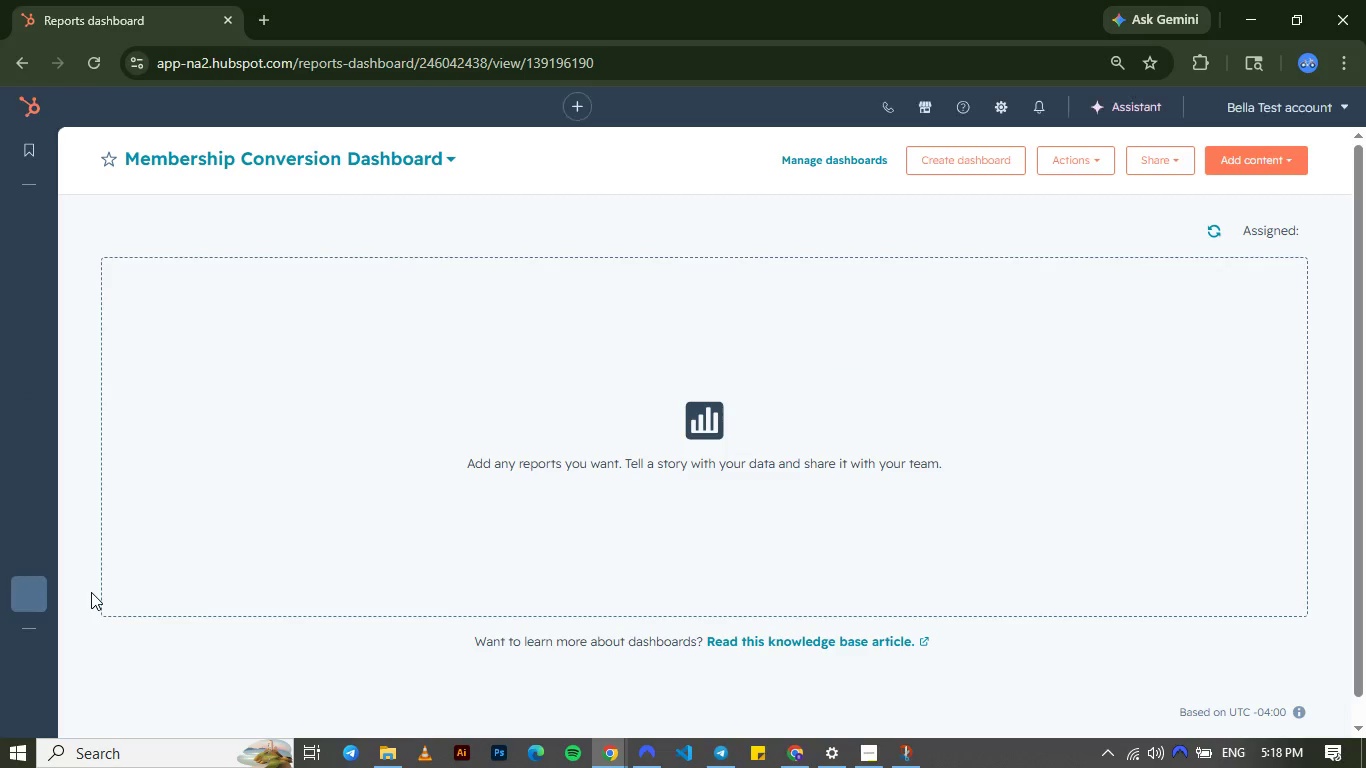 
left_click([860, 189])
 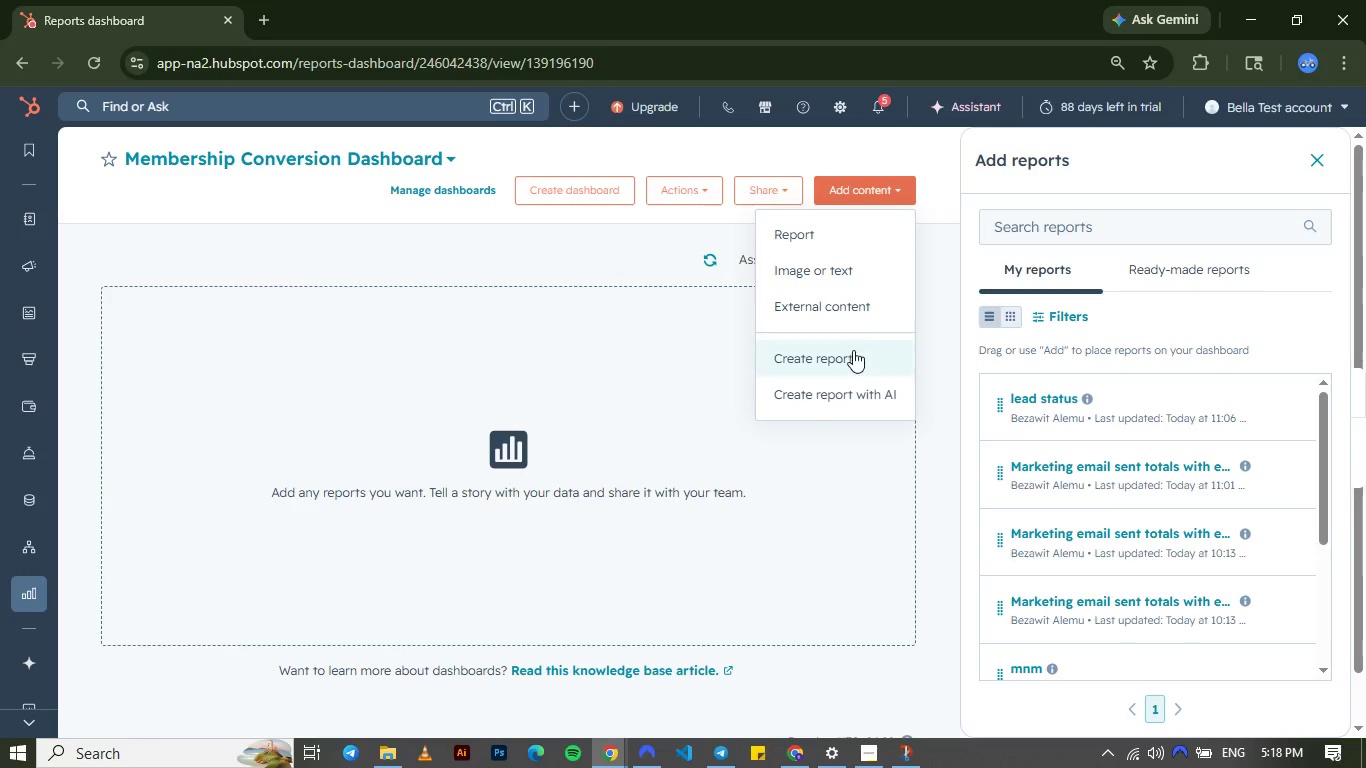 
left_click([853, 359])
 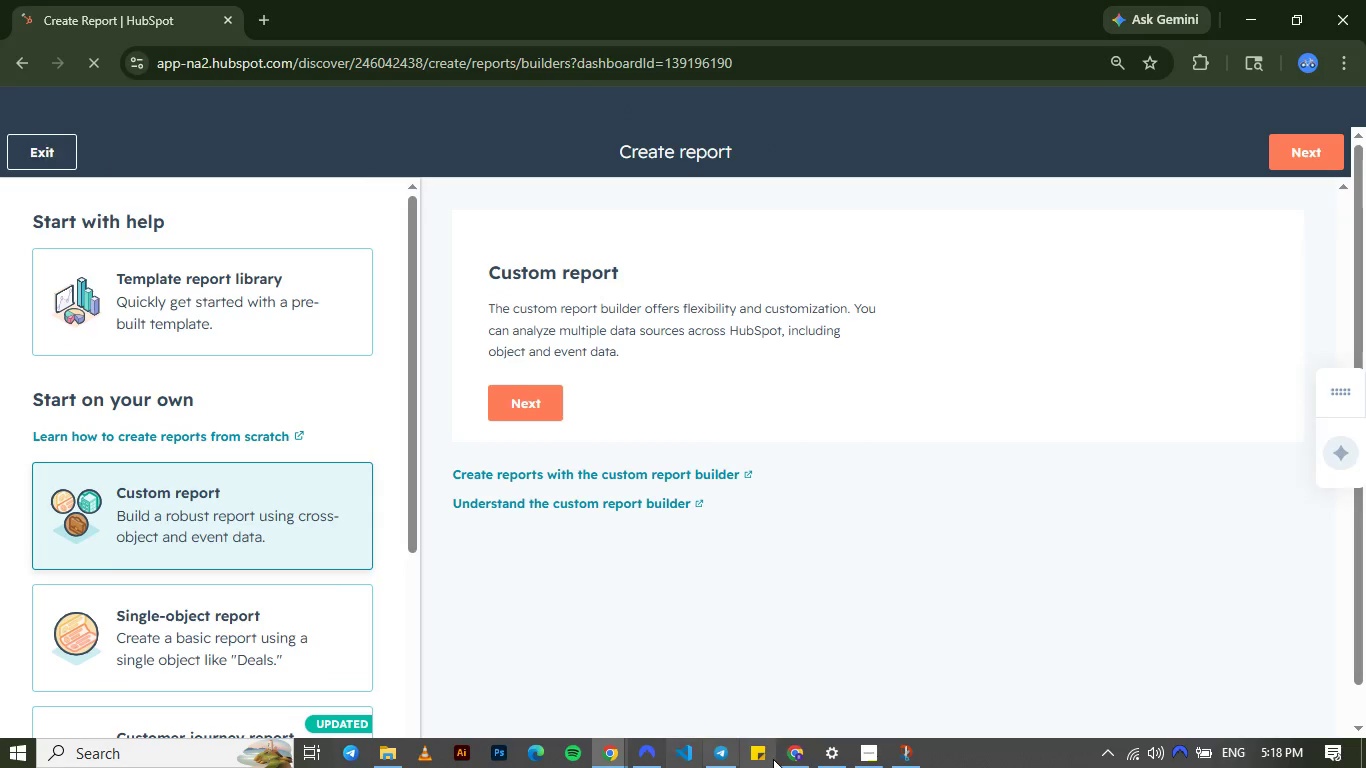 
wait(5.62)
 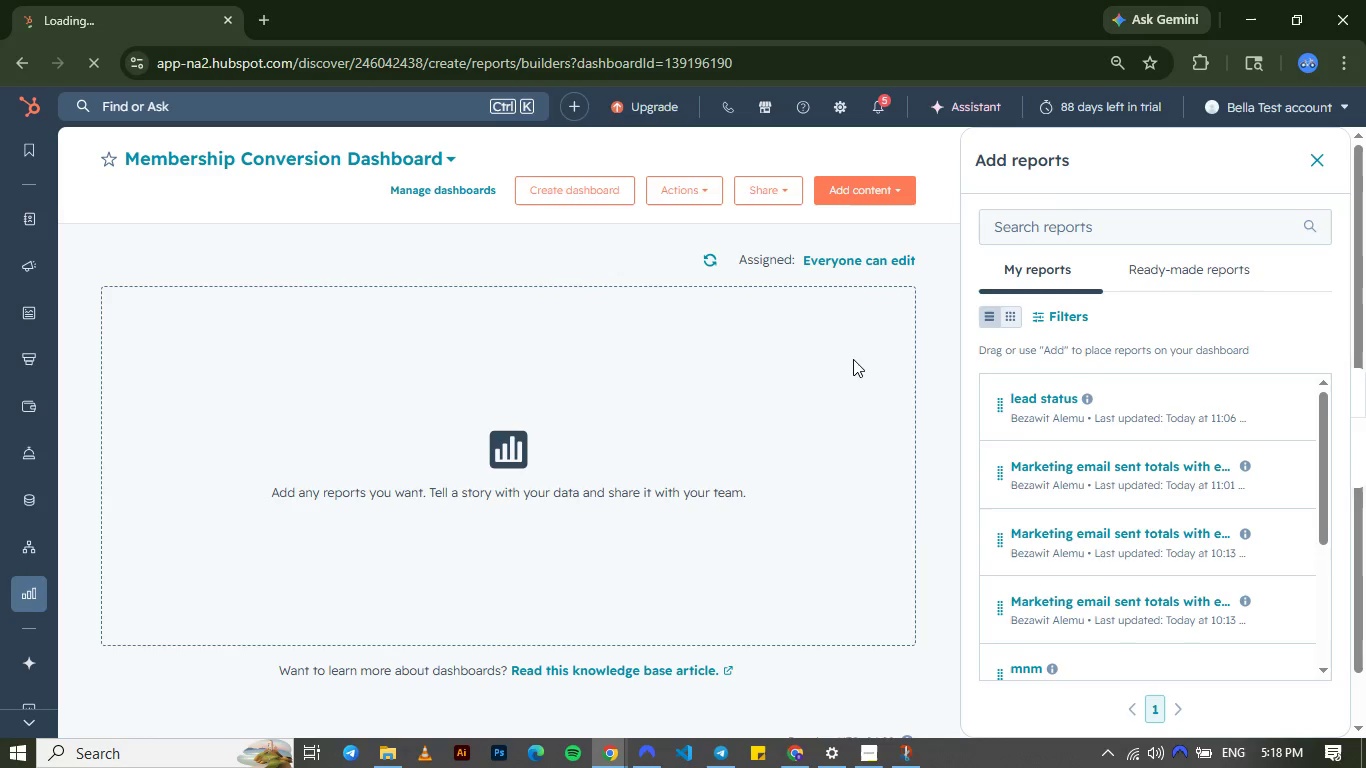 
left_click([875, 767])